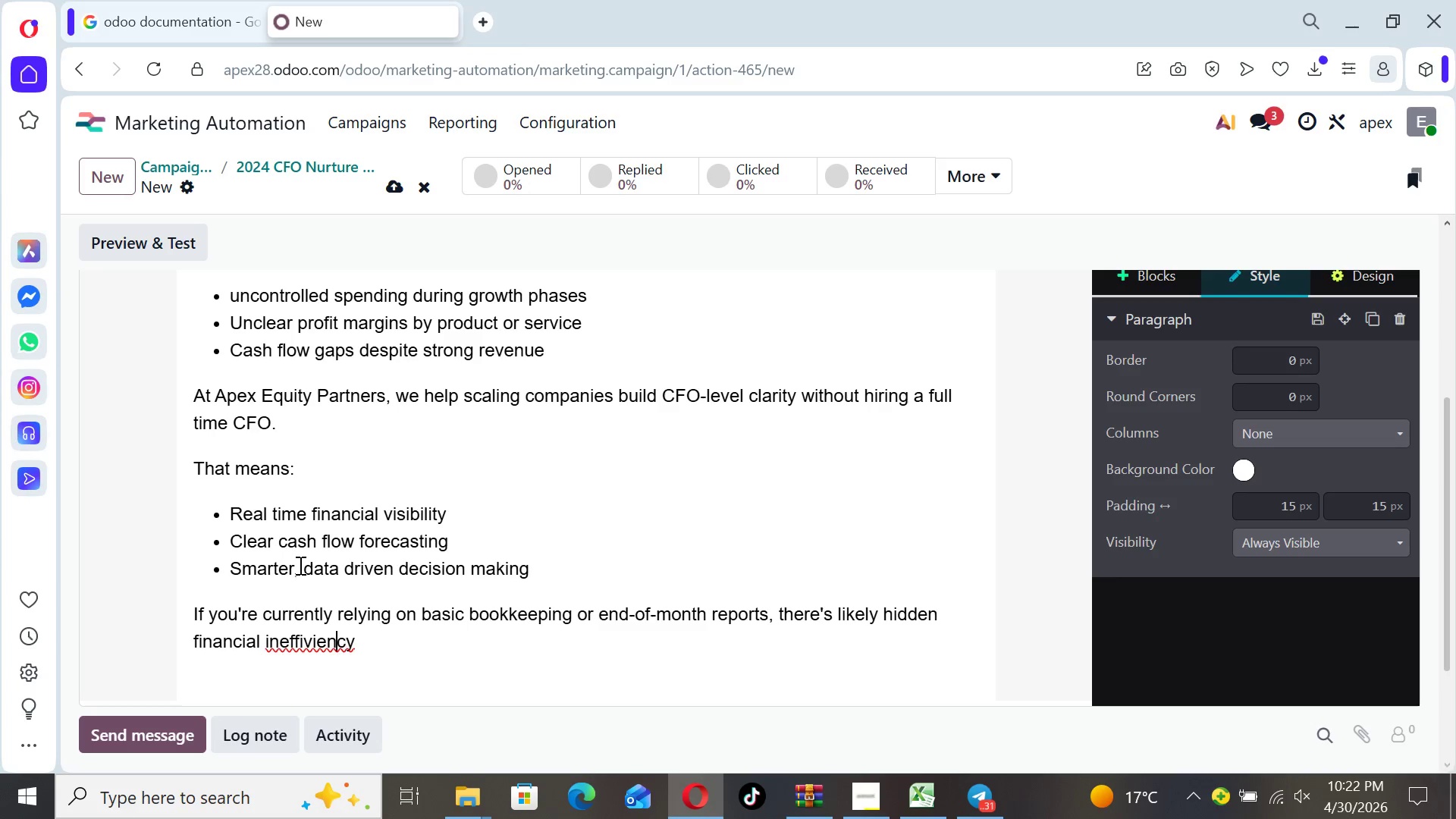 
key(ArrowLeft)
 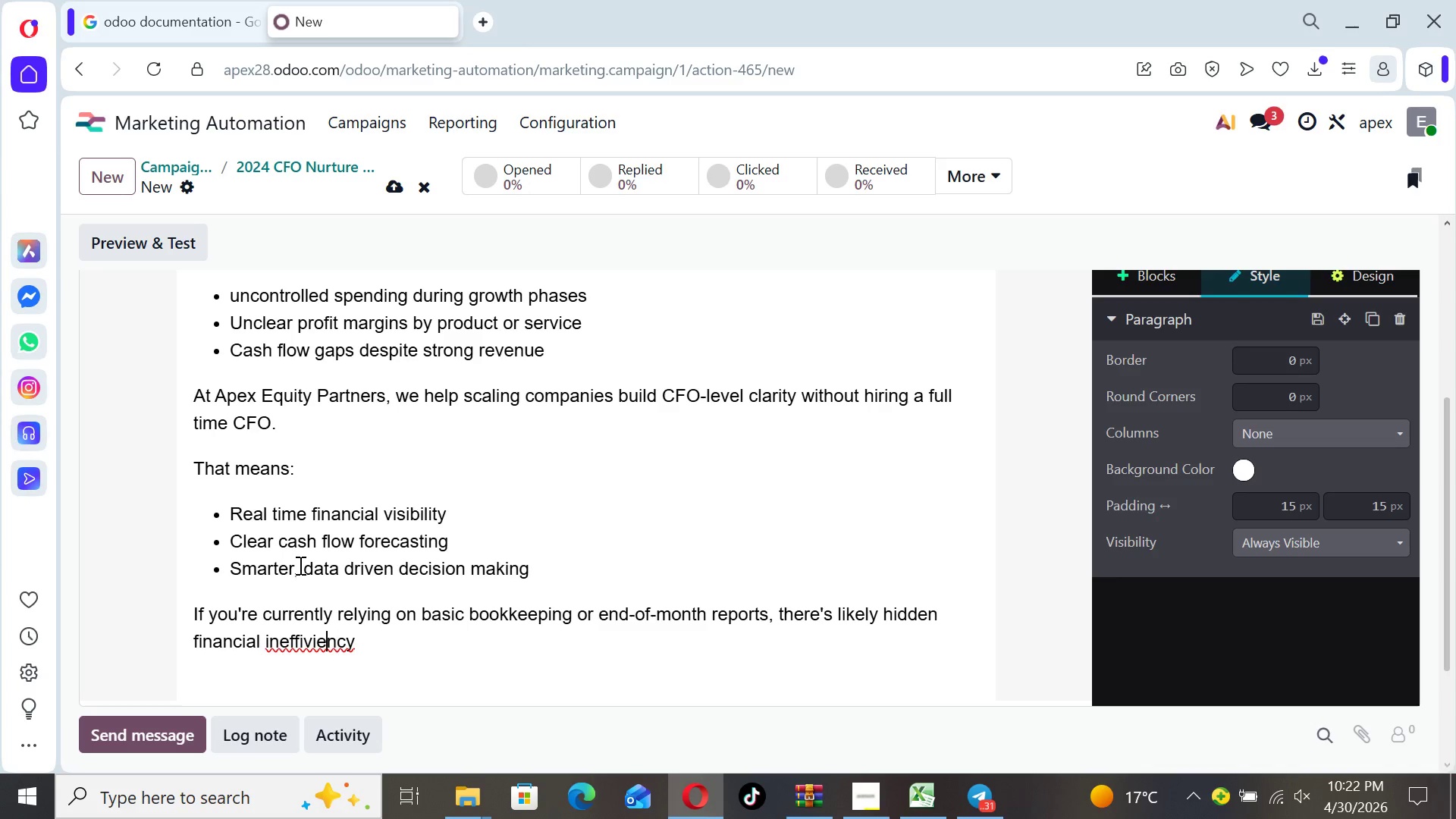 
key(ArrowLeft)
 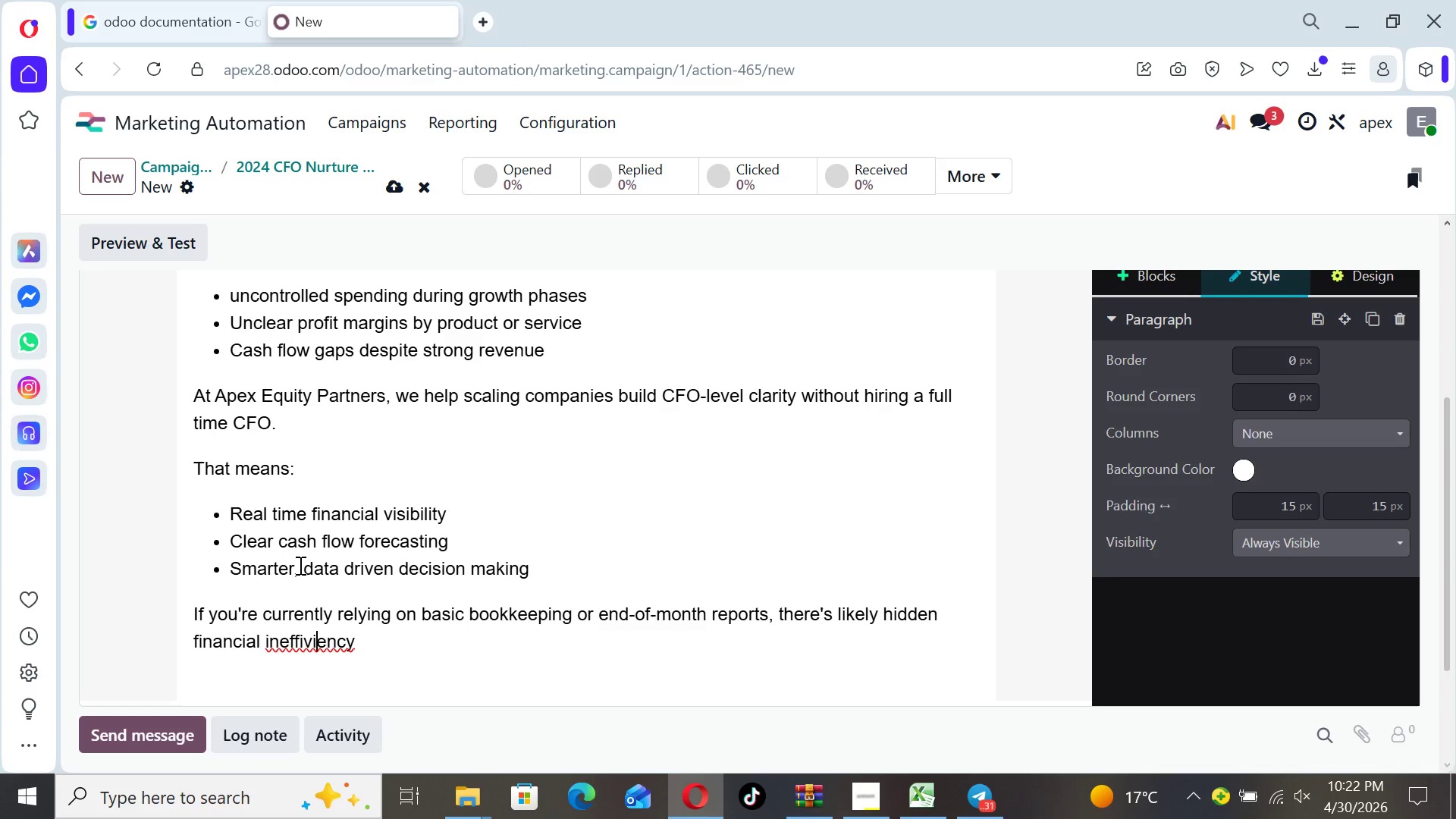 
key(ArrowLeft)
 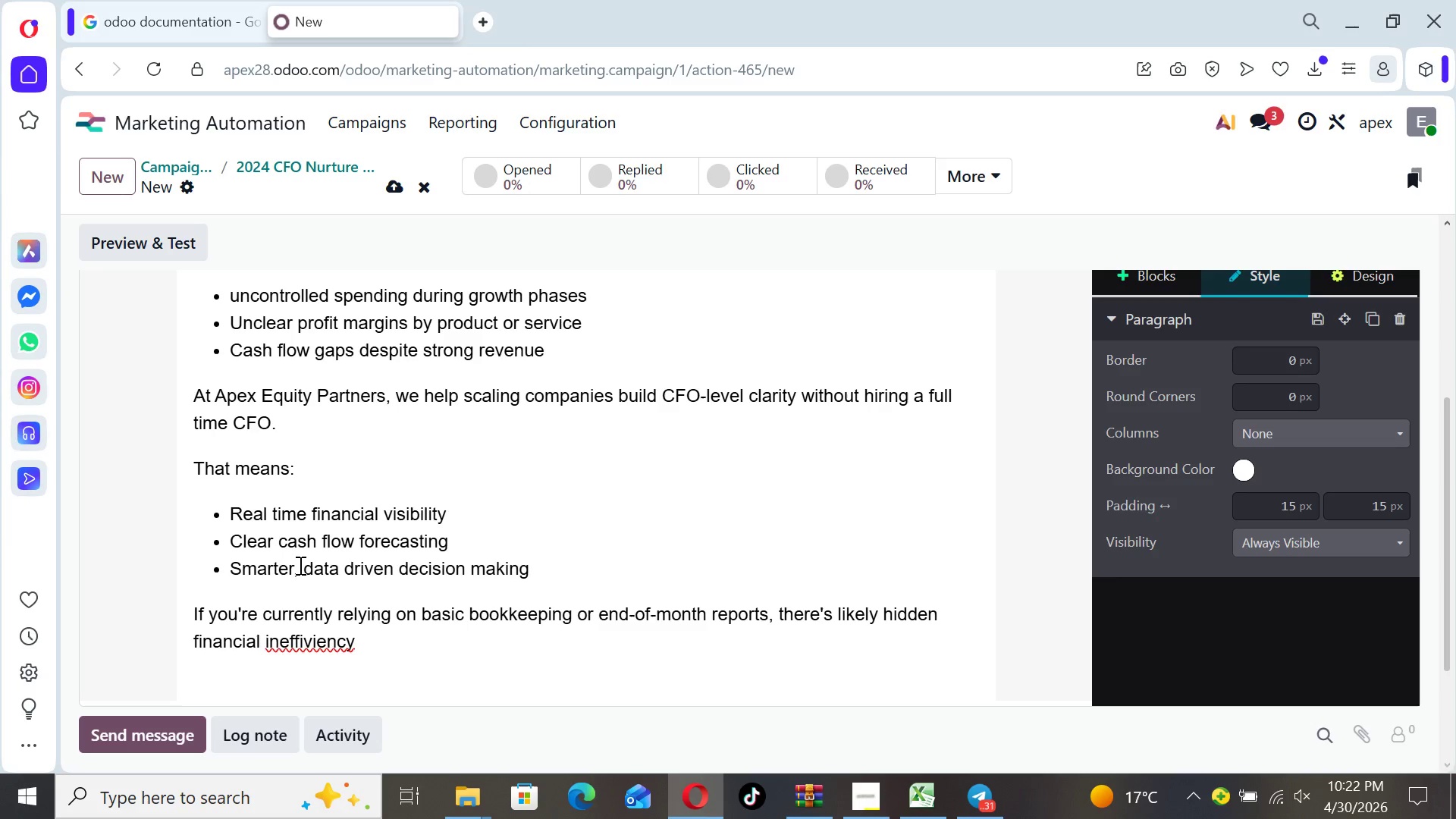 
key(Backspace)
 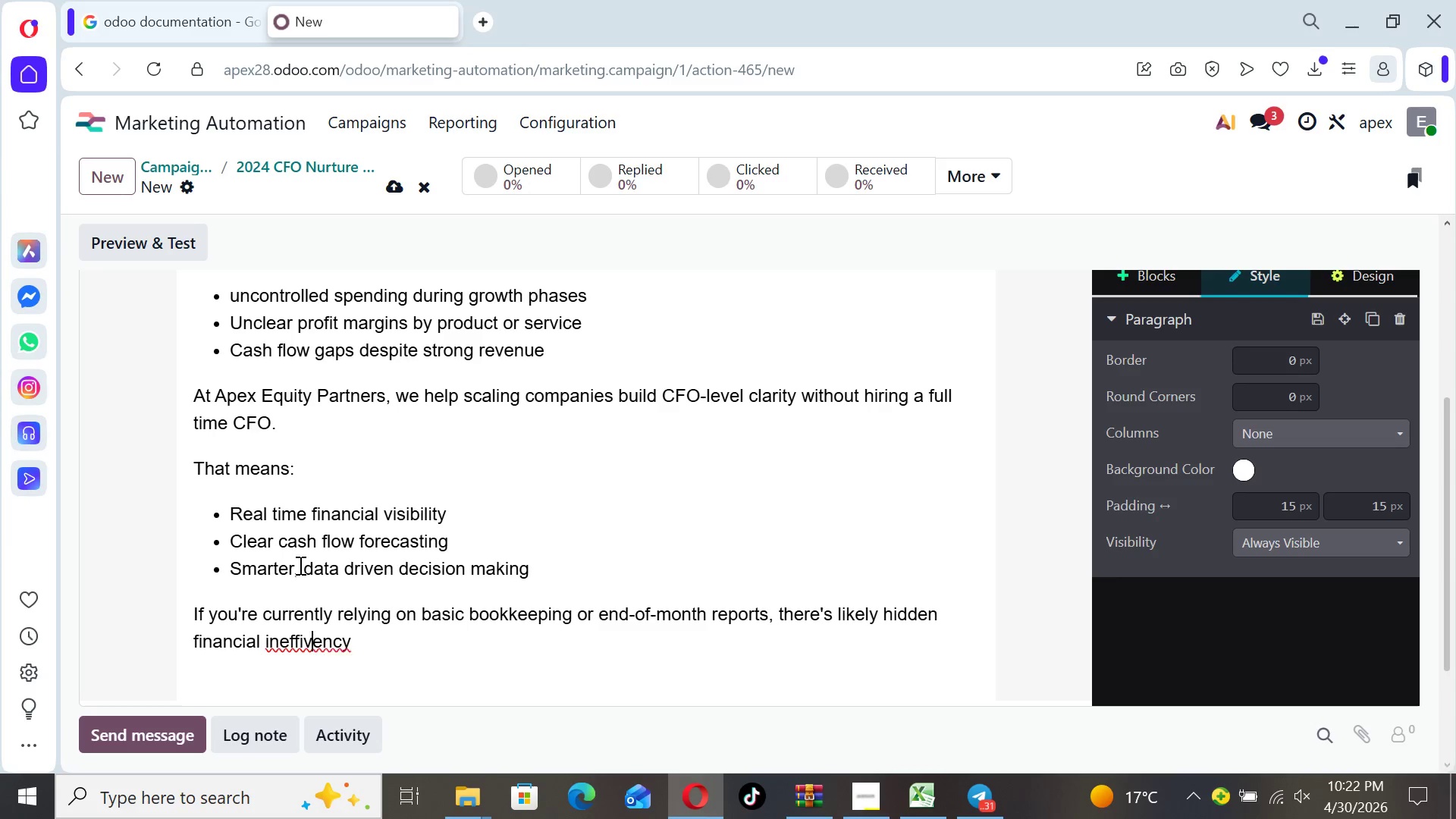 
key(Backspace)
 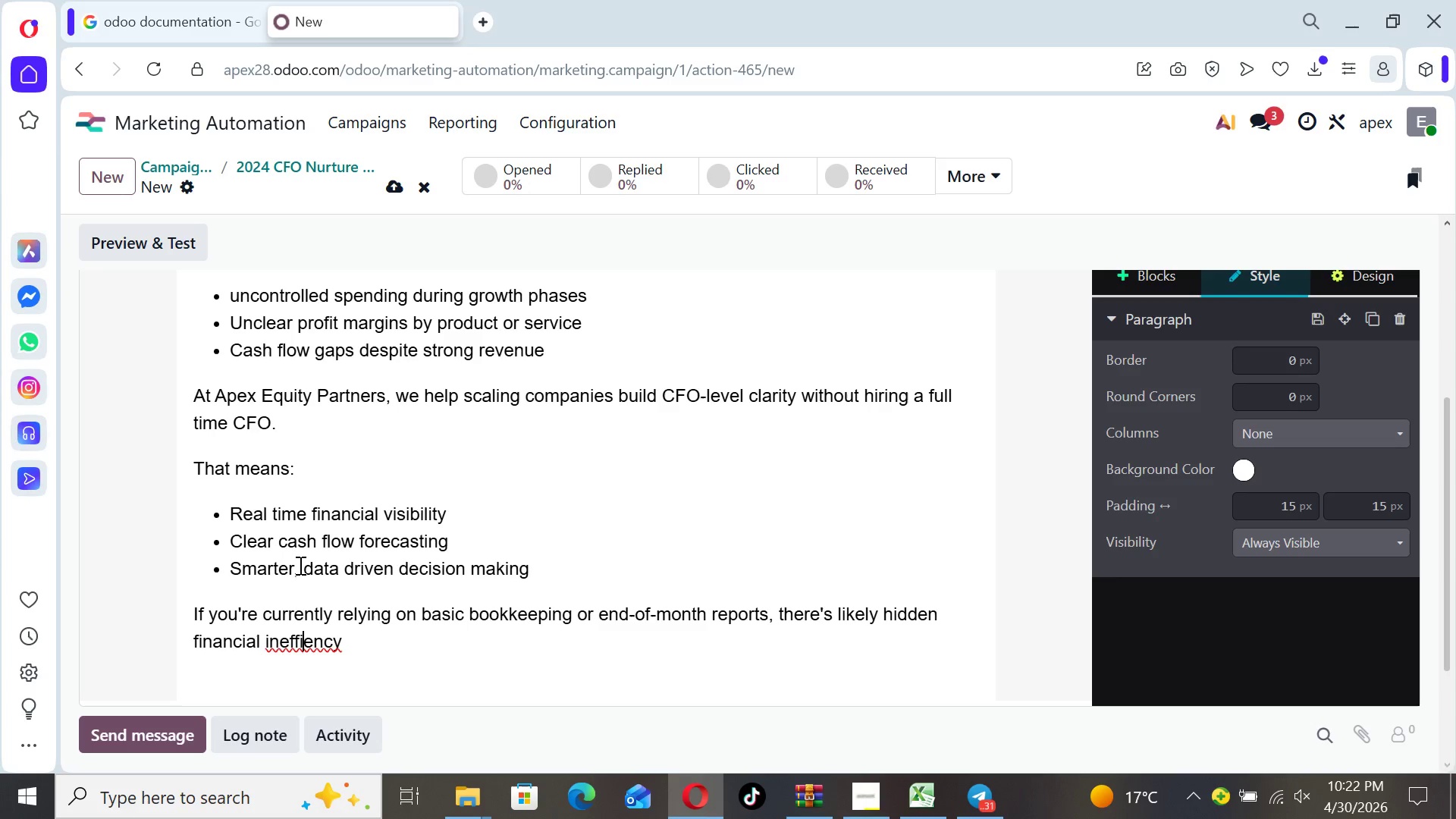 
type(ci)
 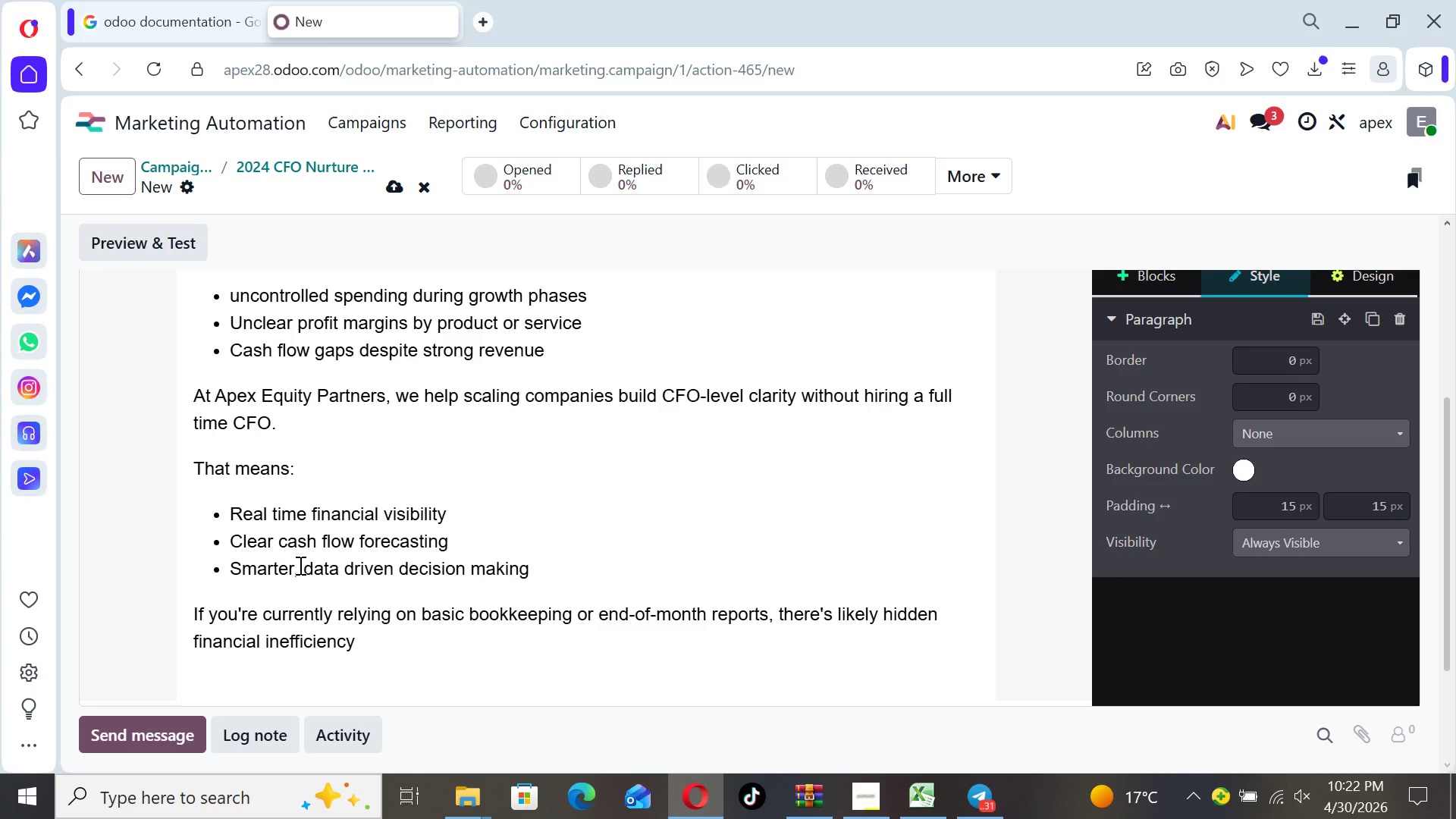 
key(ArrowRight)
 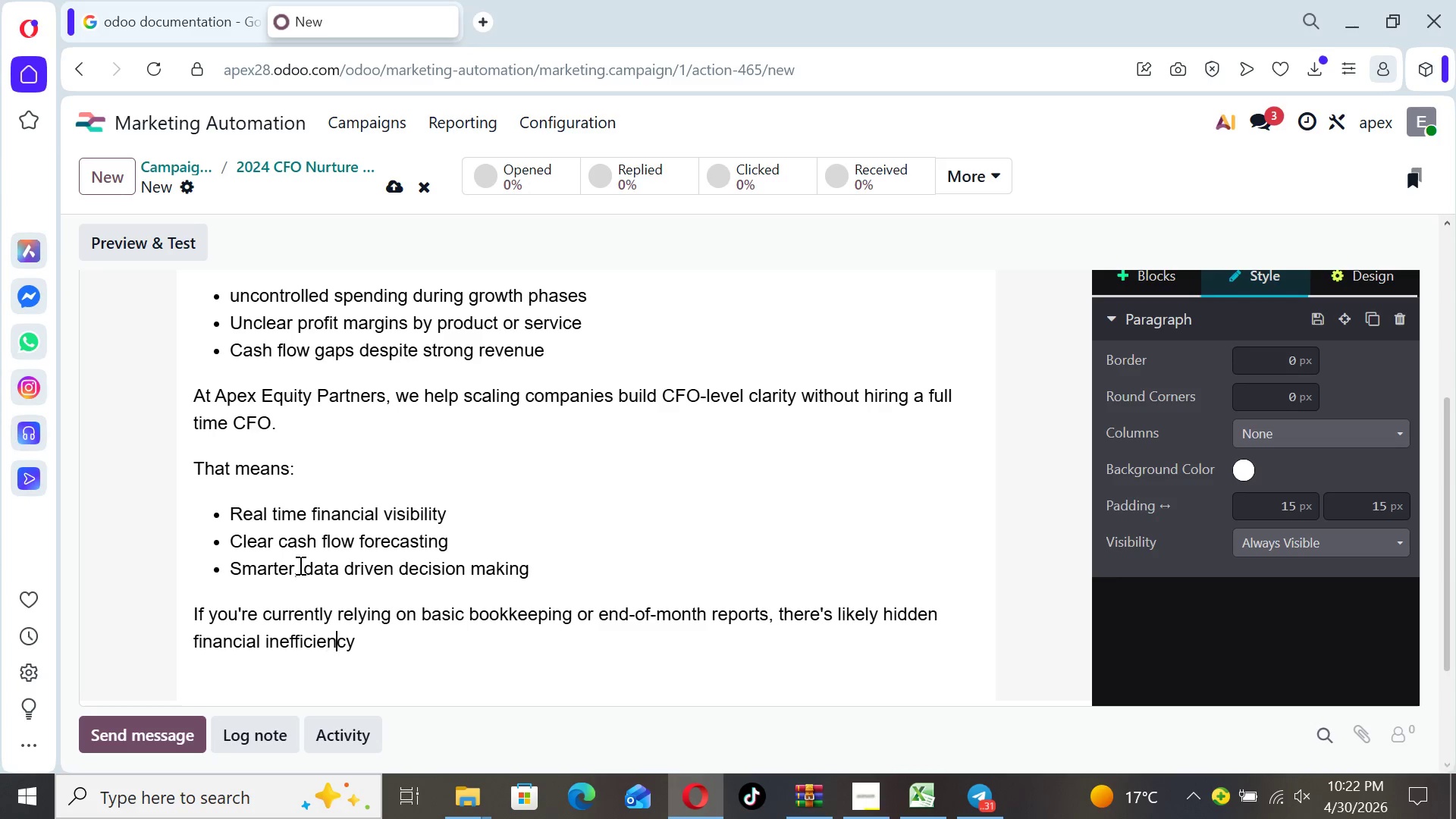 
key(ArrowRight)
 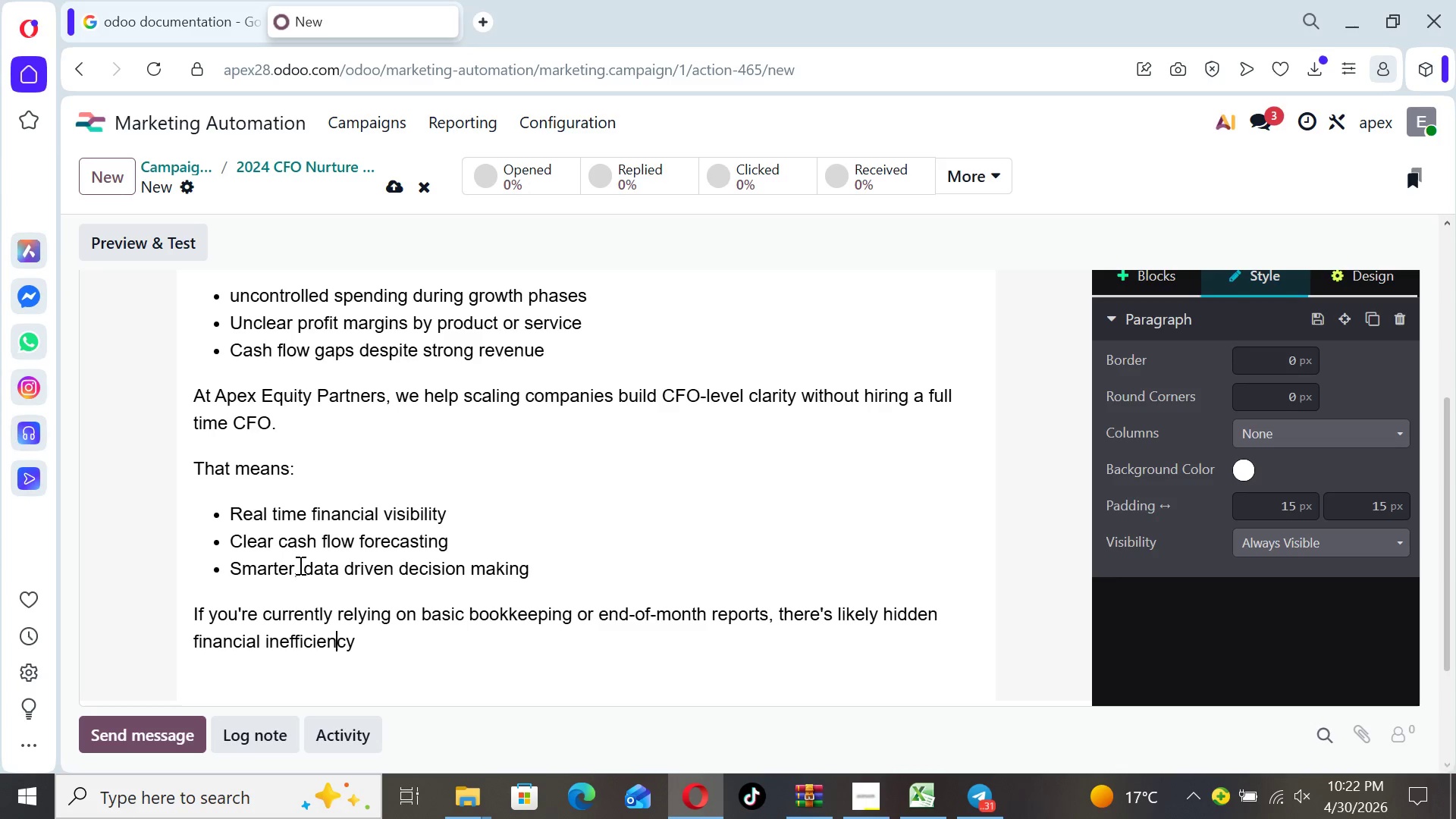 
key(ArrowRight)
 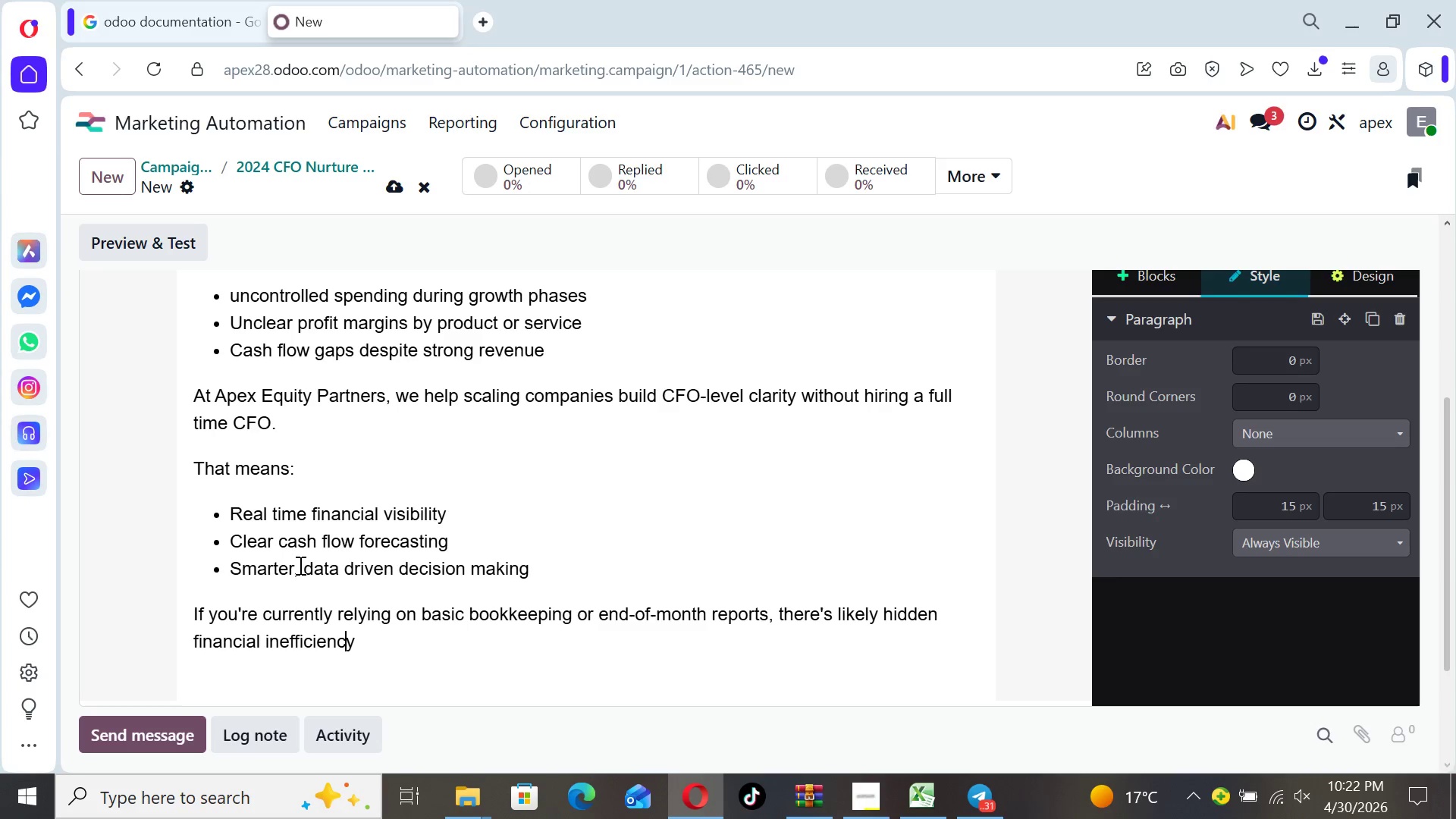 
key(ArrowRight)
 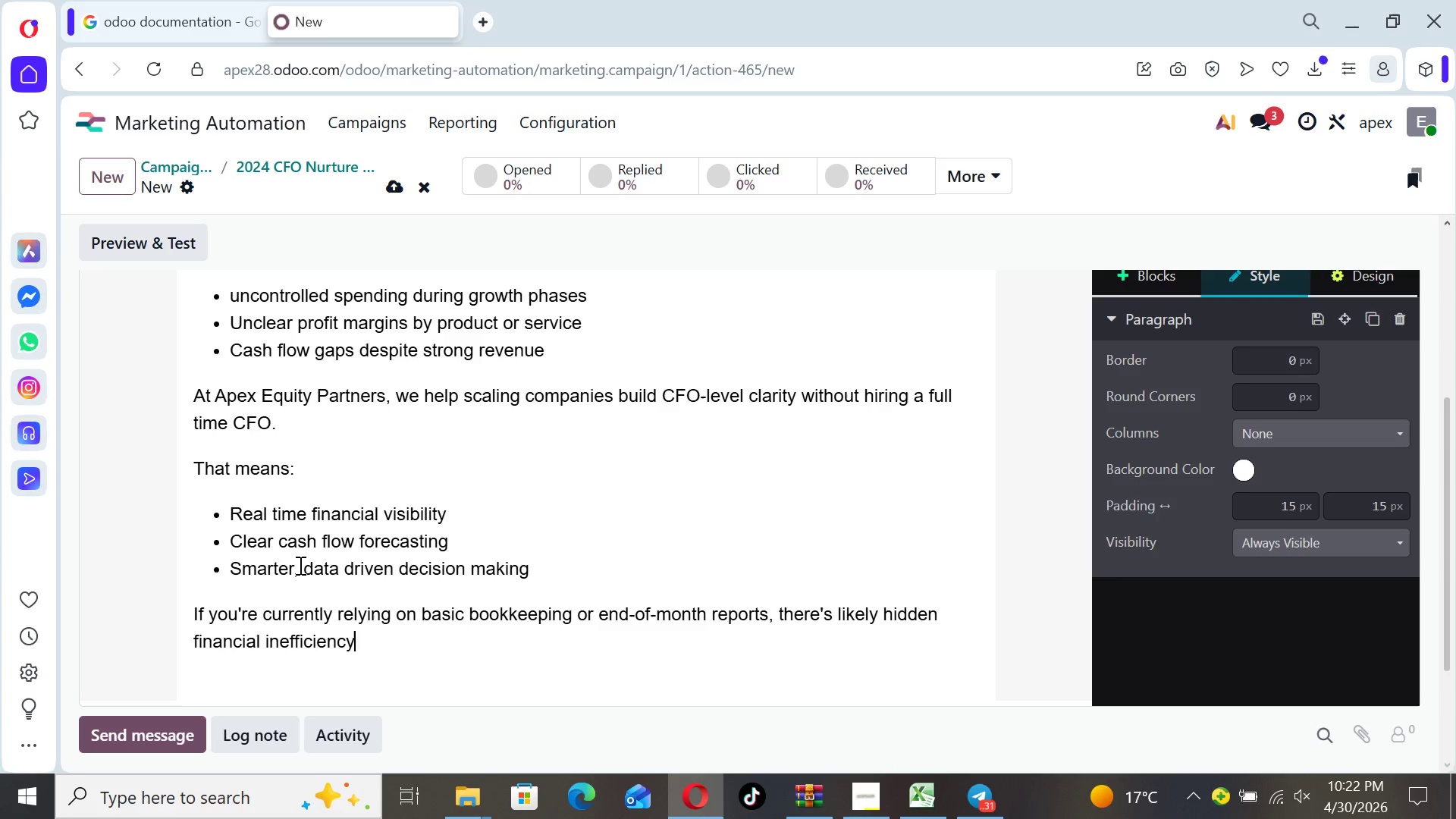 
type( in you business.)
 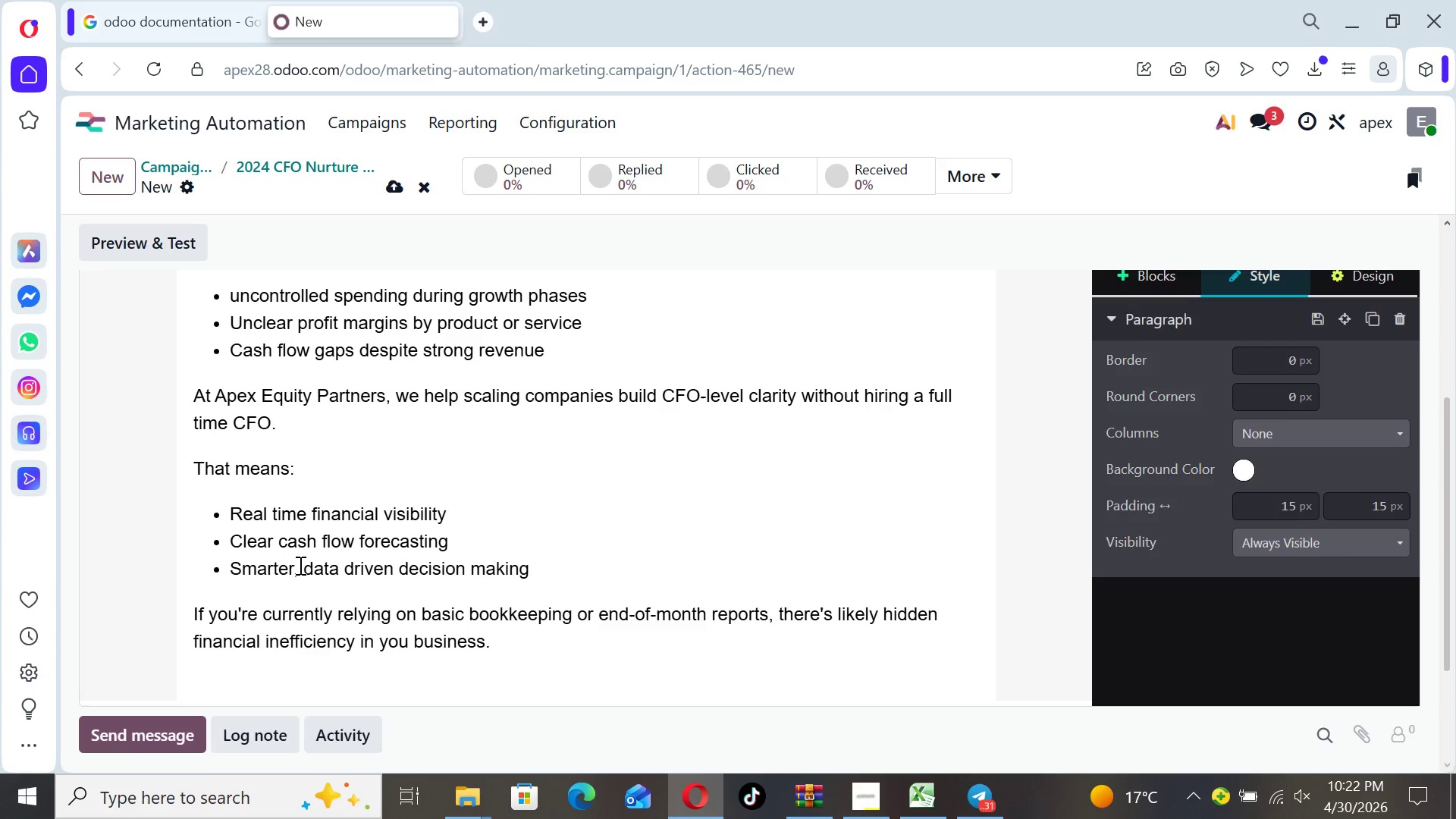 
key(Enter)
 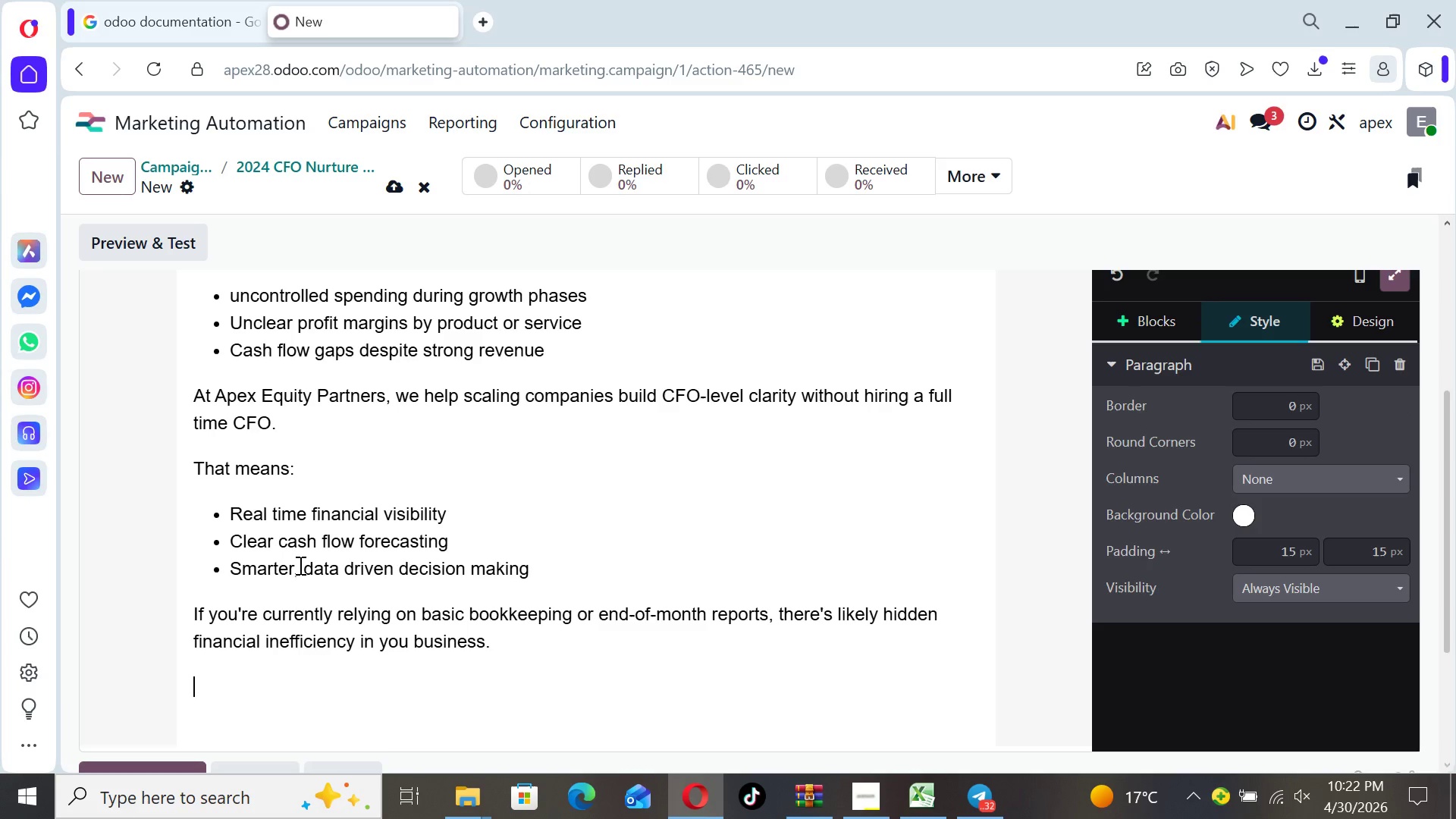 
type(Let us help you identify )
 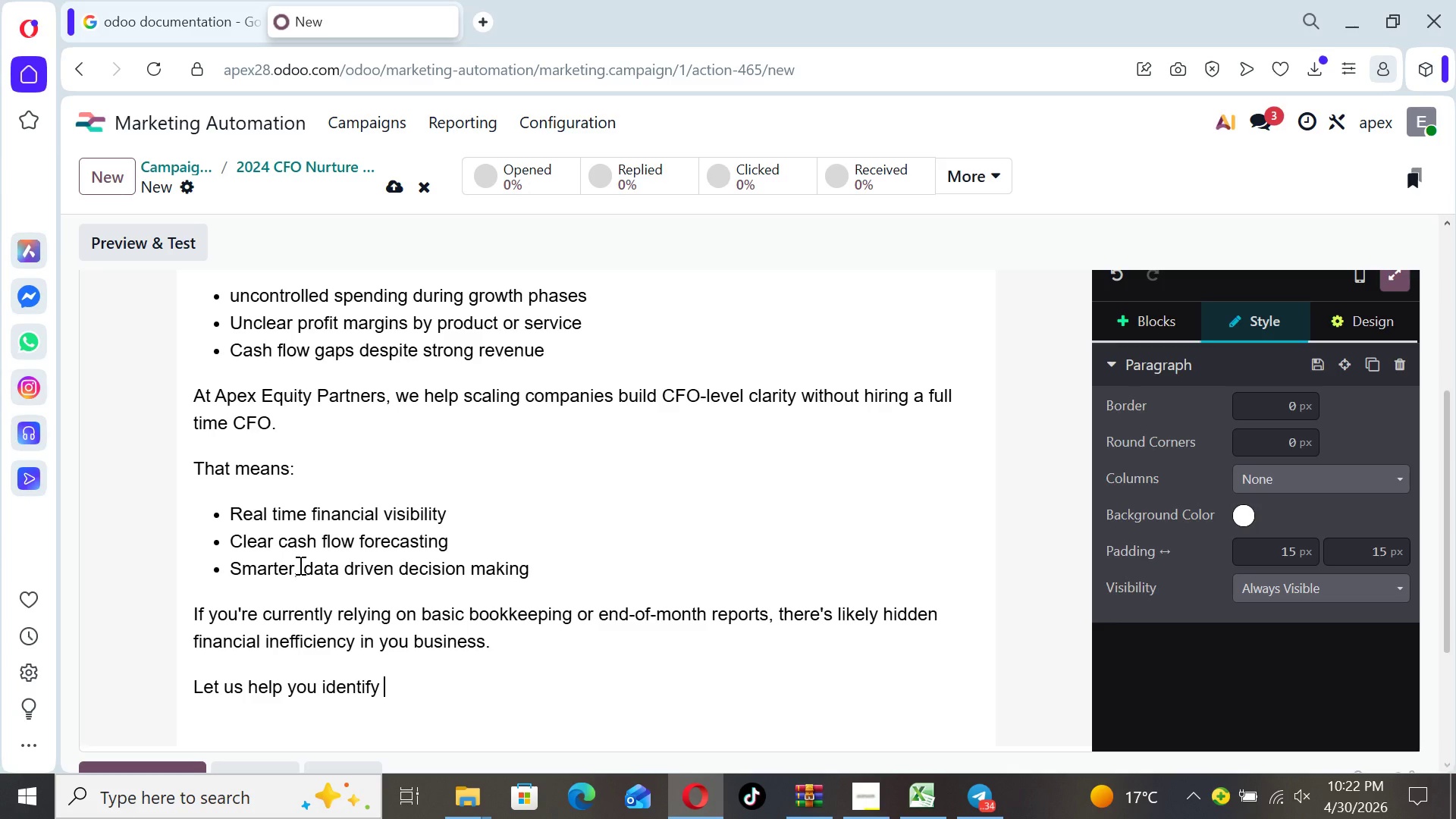 
type(it before )
 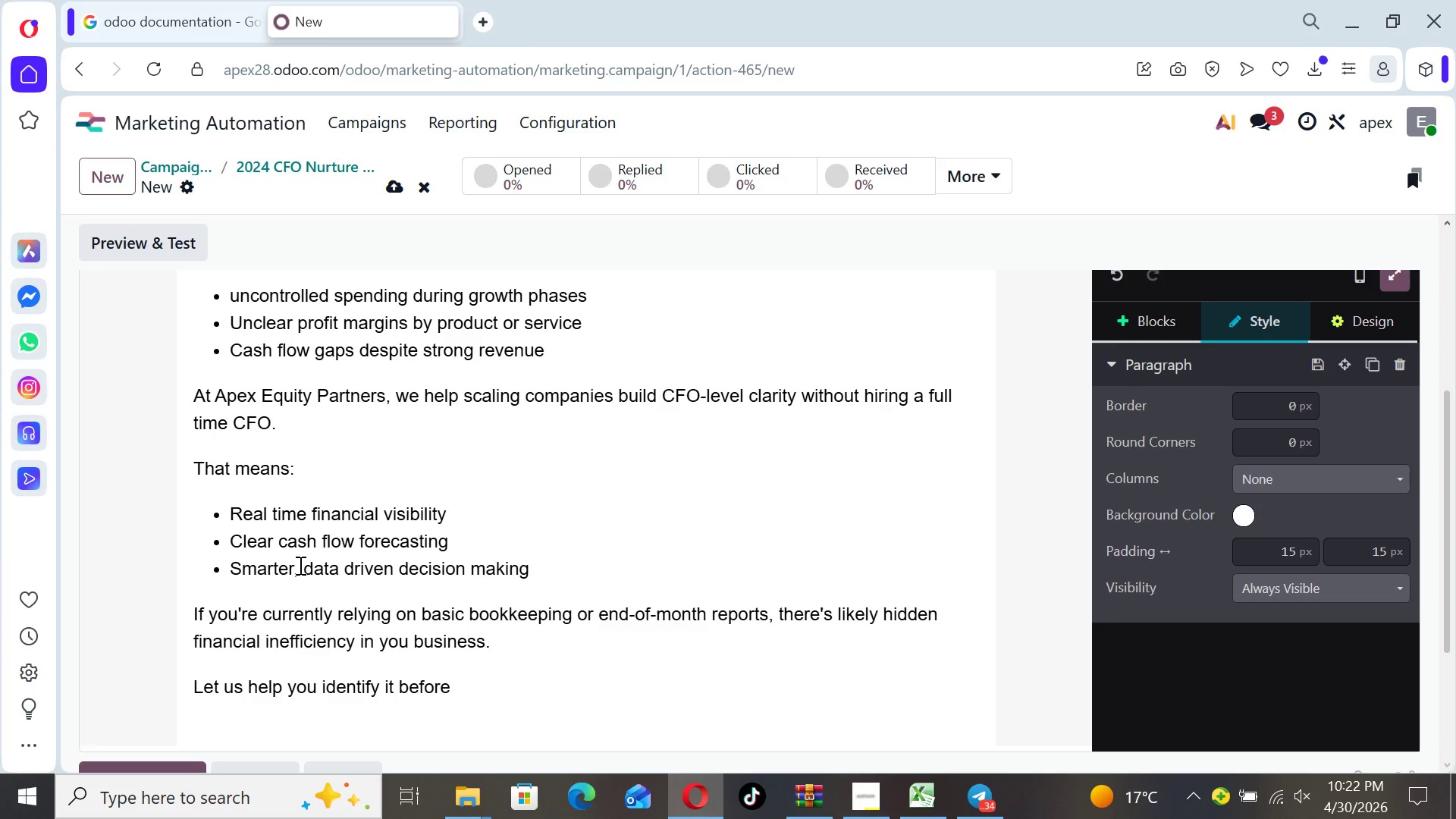 
wait(12.24)
 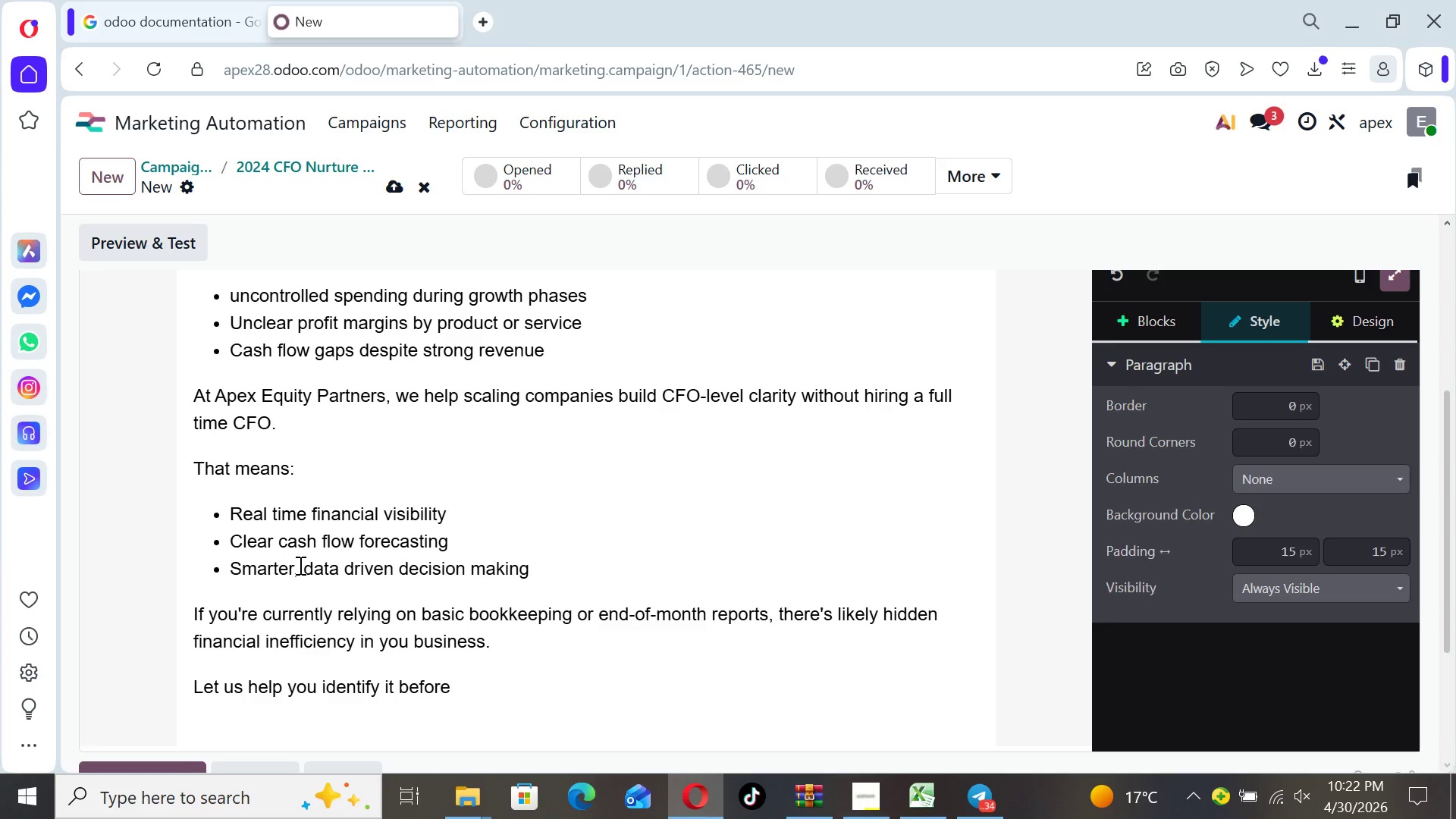 
type(it impacts growth.)
 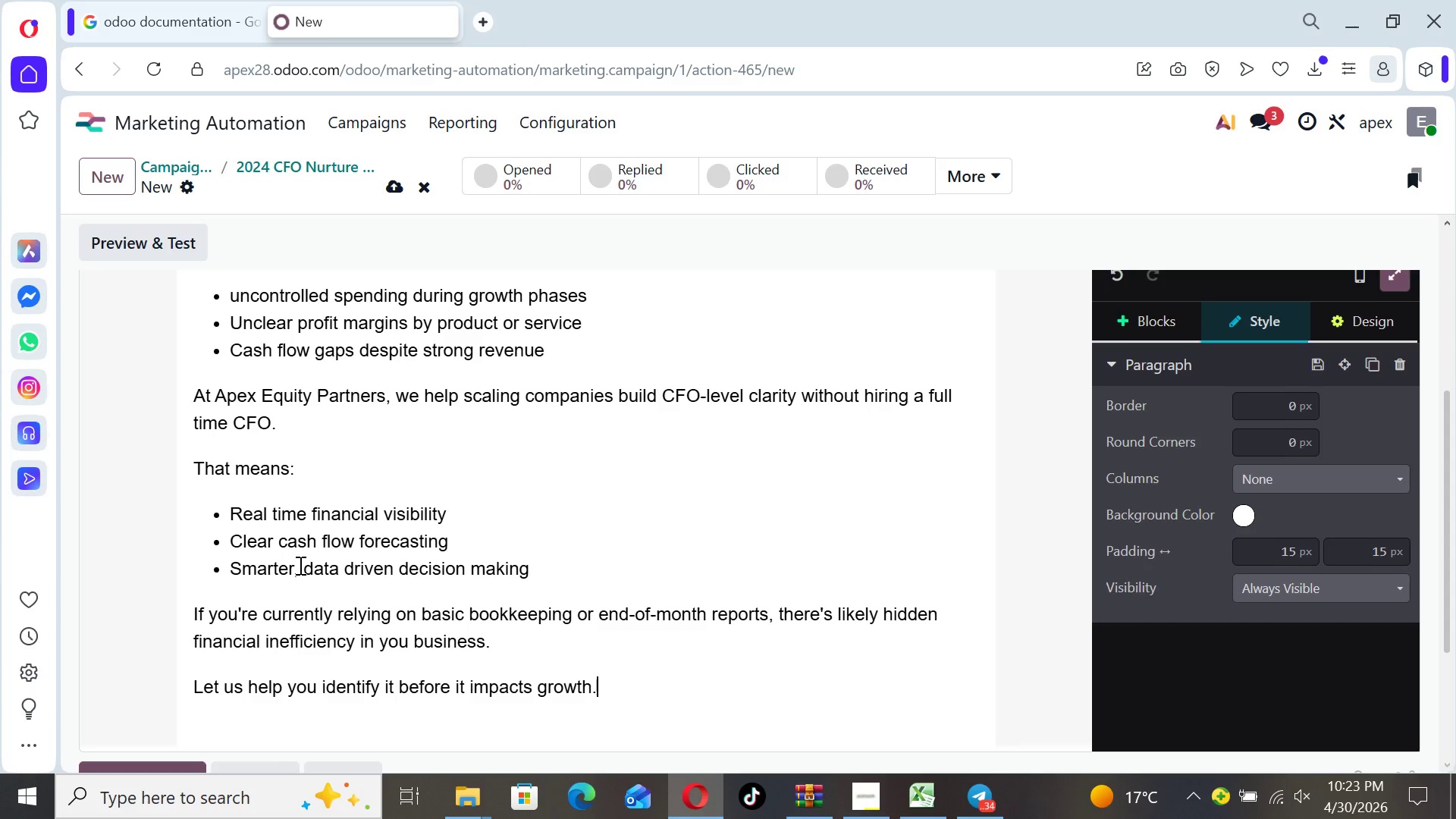 
key(Enter)
 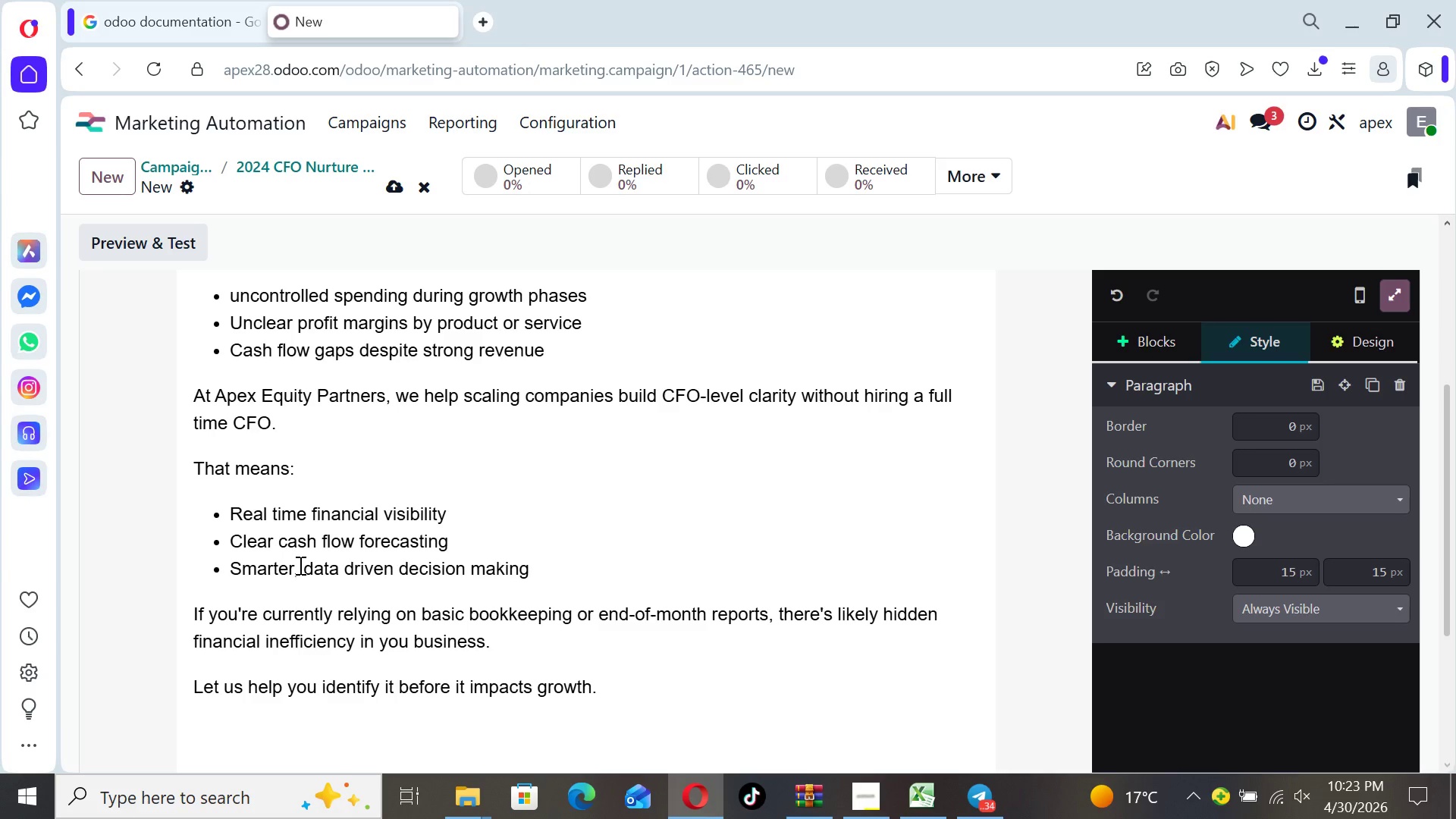 
type(Best regards,)
 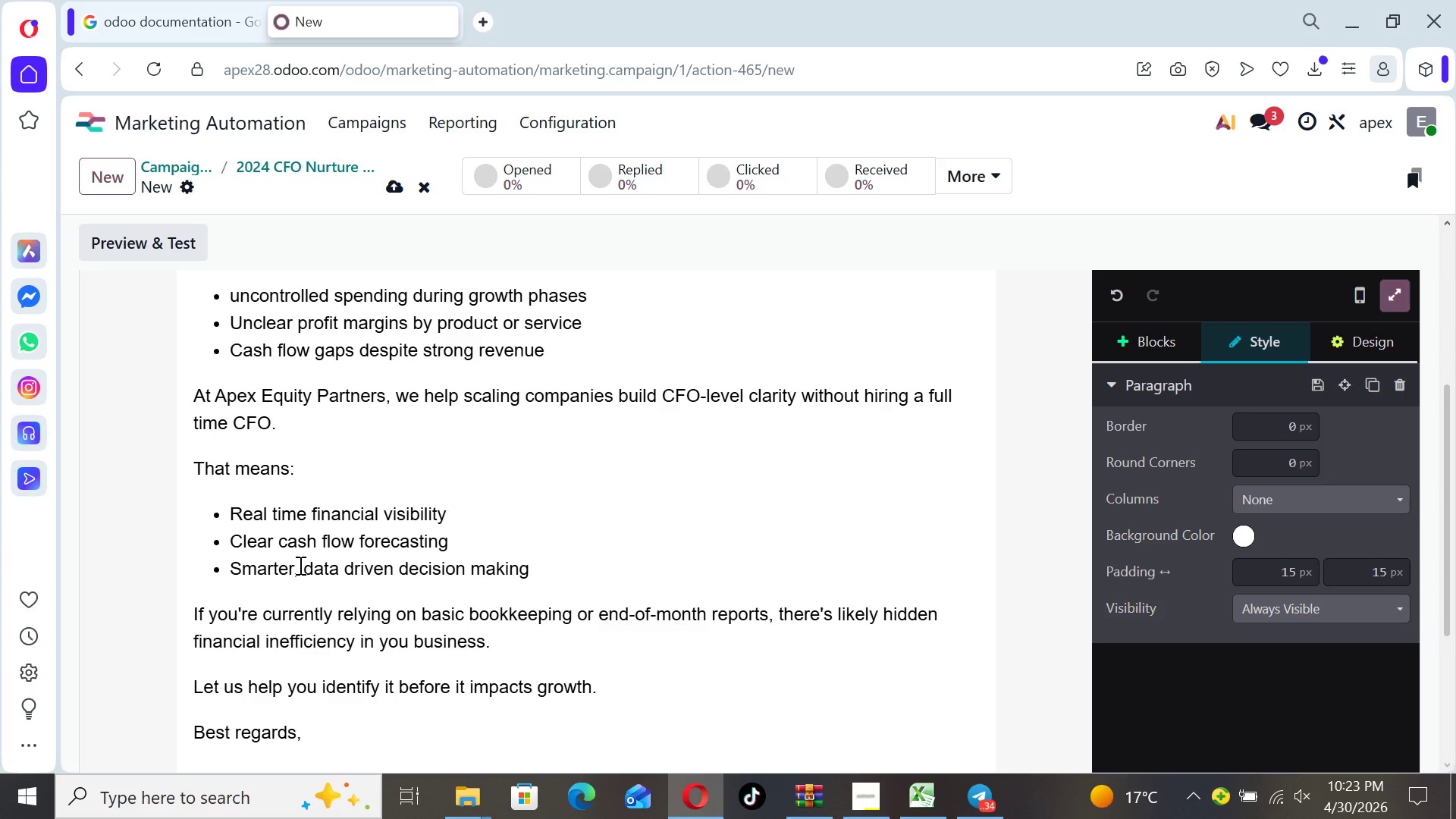 
key(Enter)
 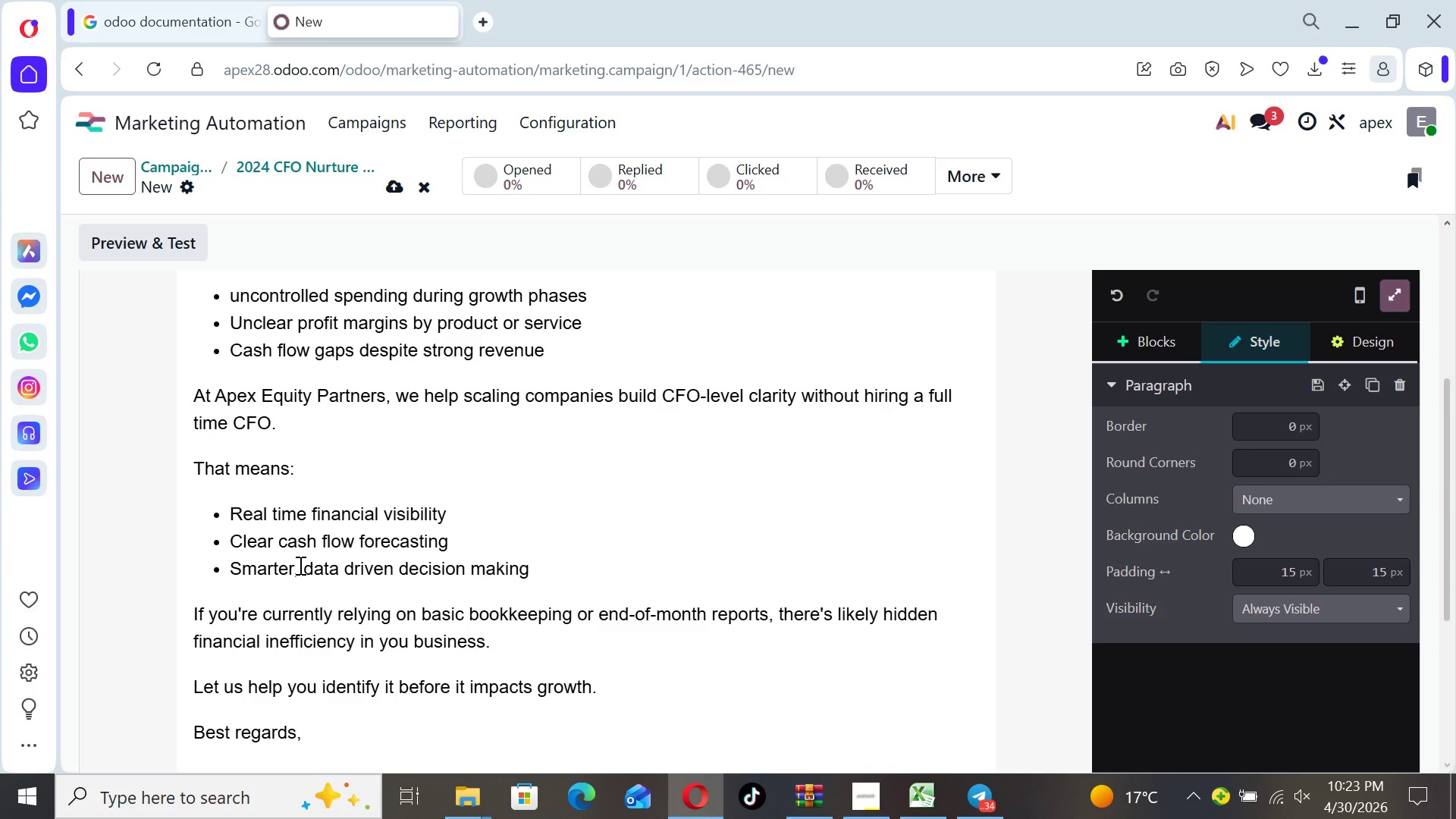 
type(Apex Equity Partners)
 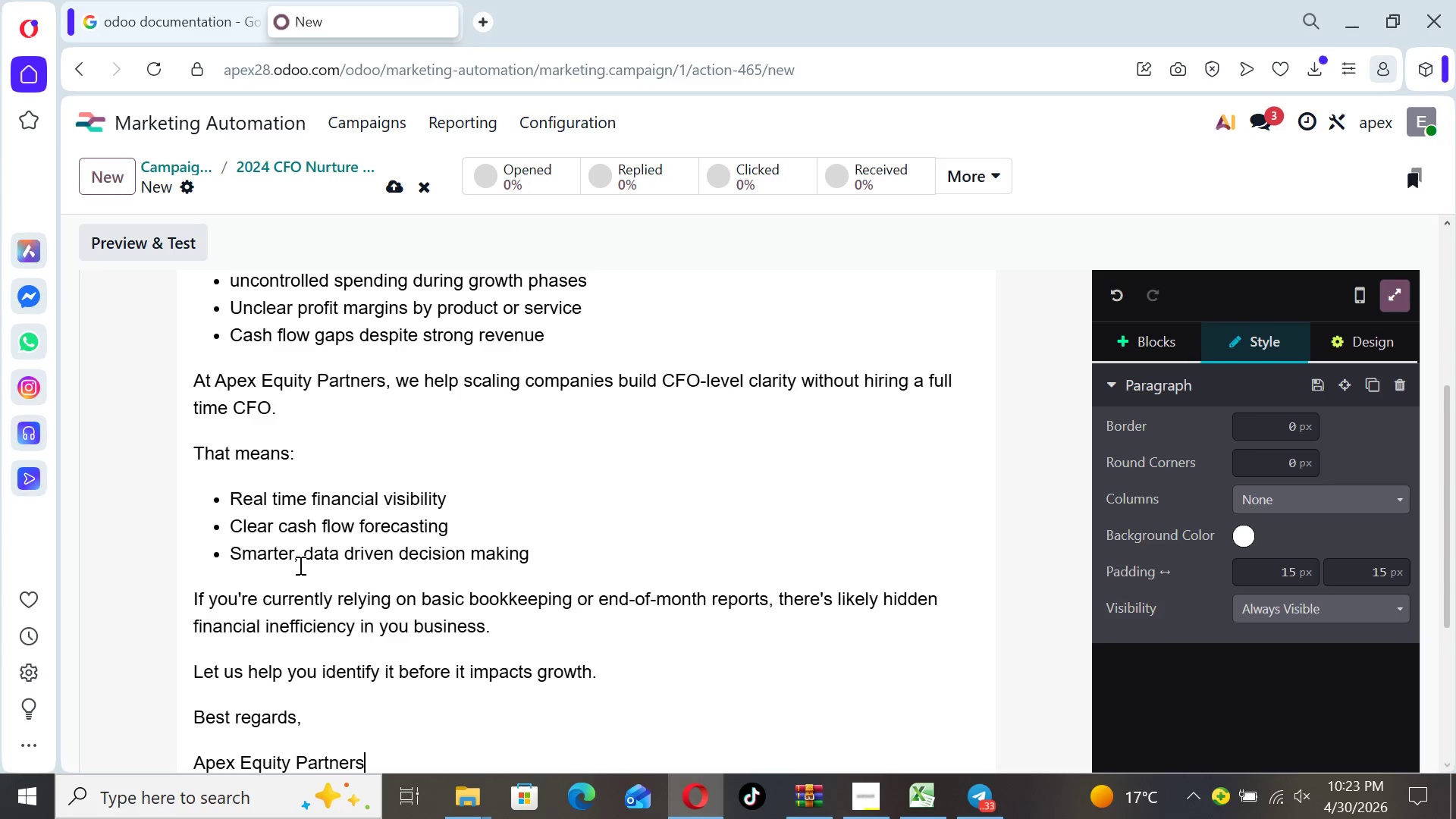 
wait(33.59)
 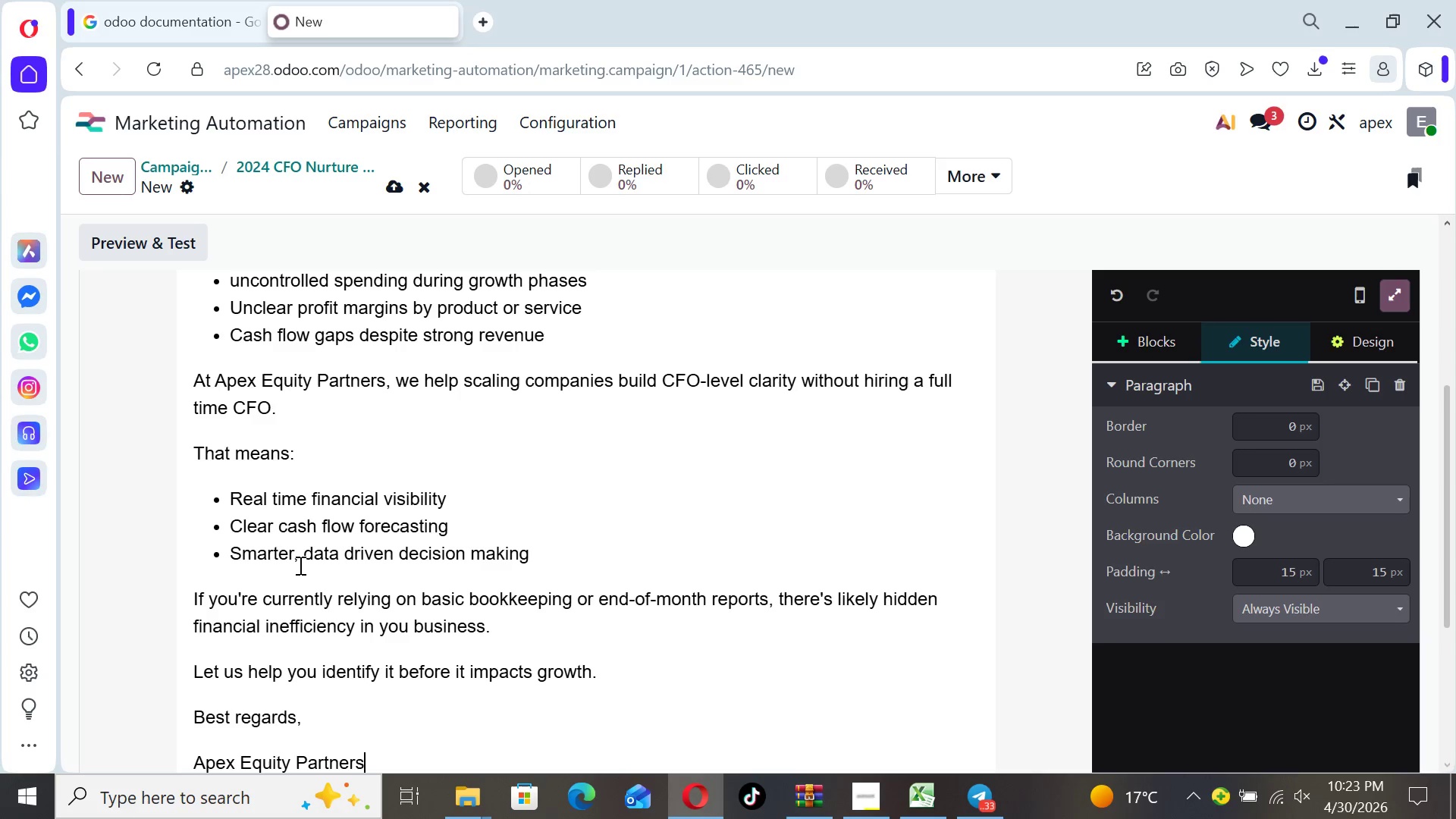 
left_click([645, 668])
 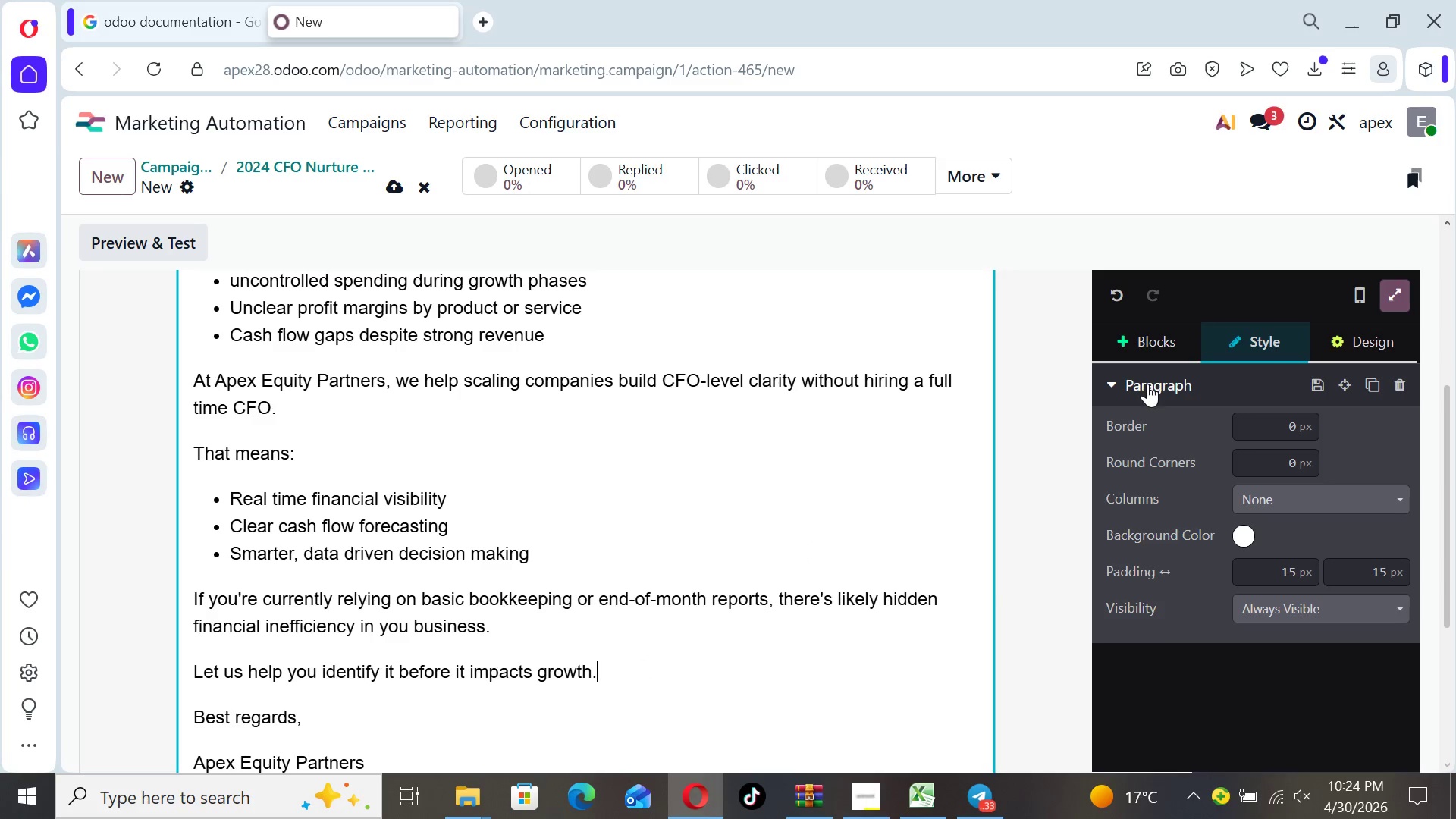 
left_click([1144, 345])
 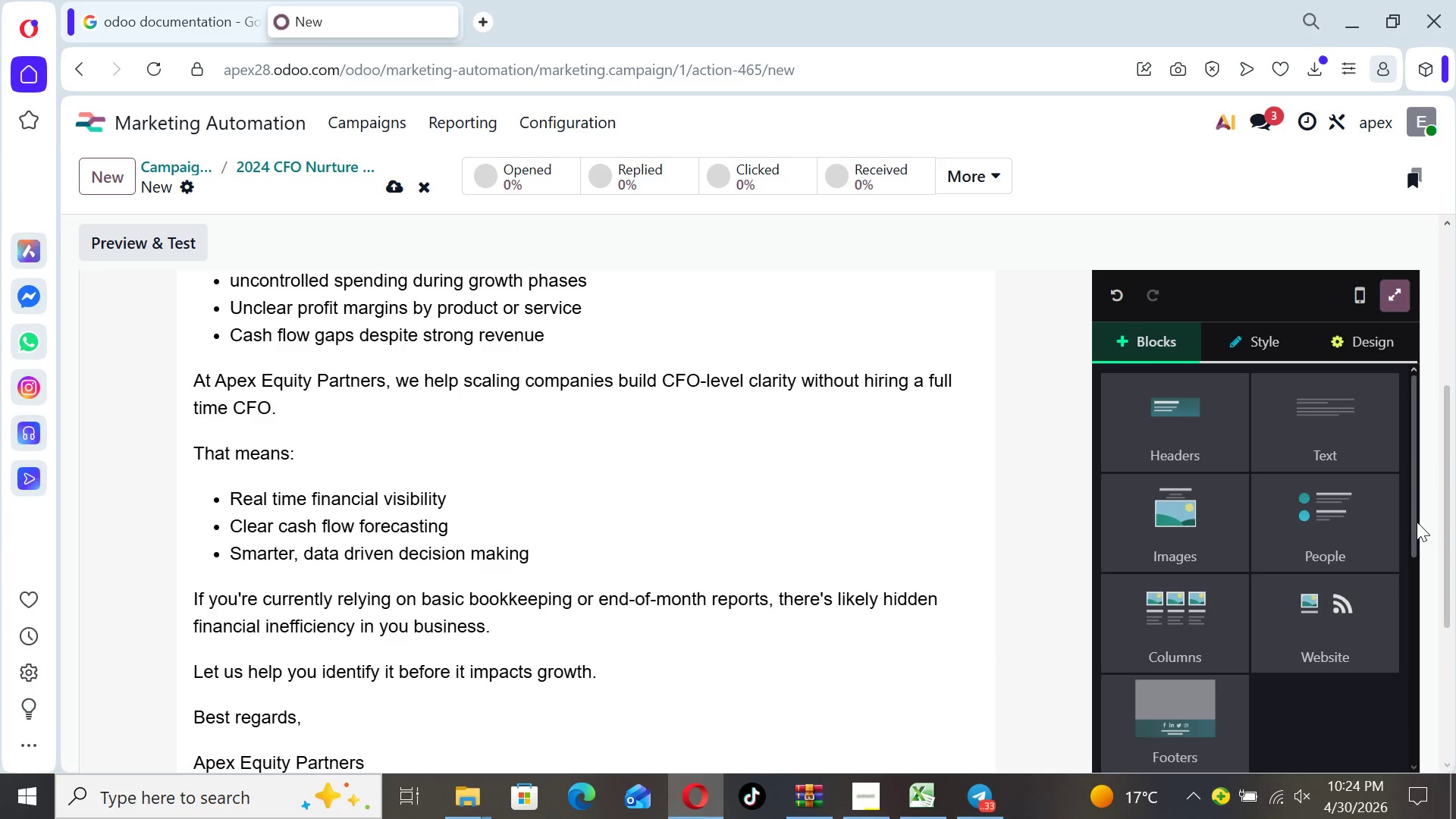 
left_click_drag(start_coordinate=[1413, 517], to_coordinate=[1409, 785])
 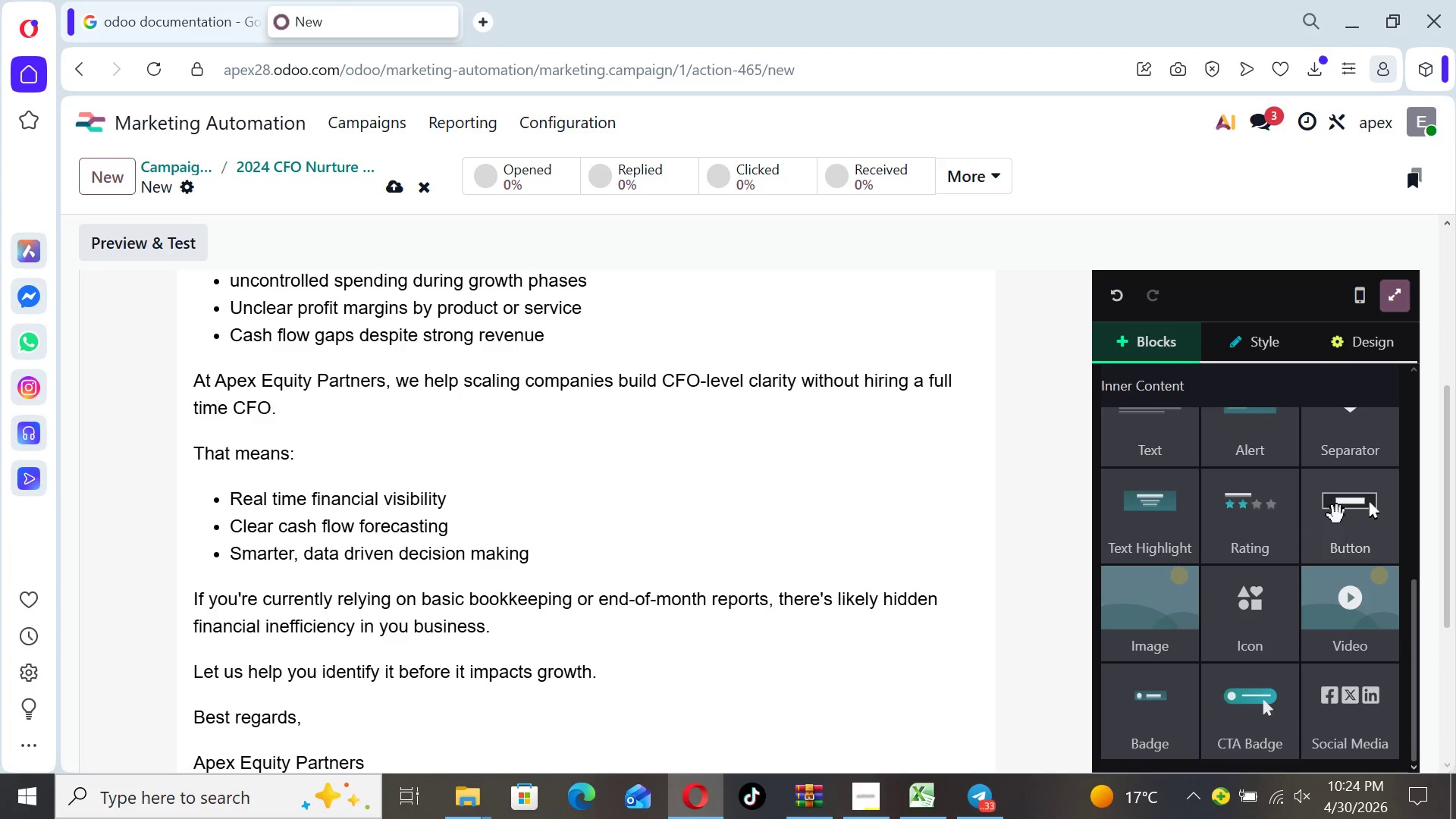 
left_click_drag(start_coordinate=[1345, 522], to_coordinate=[697, 516])
 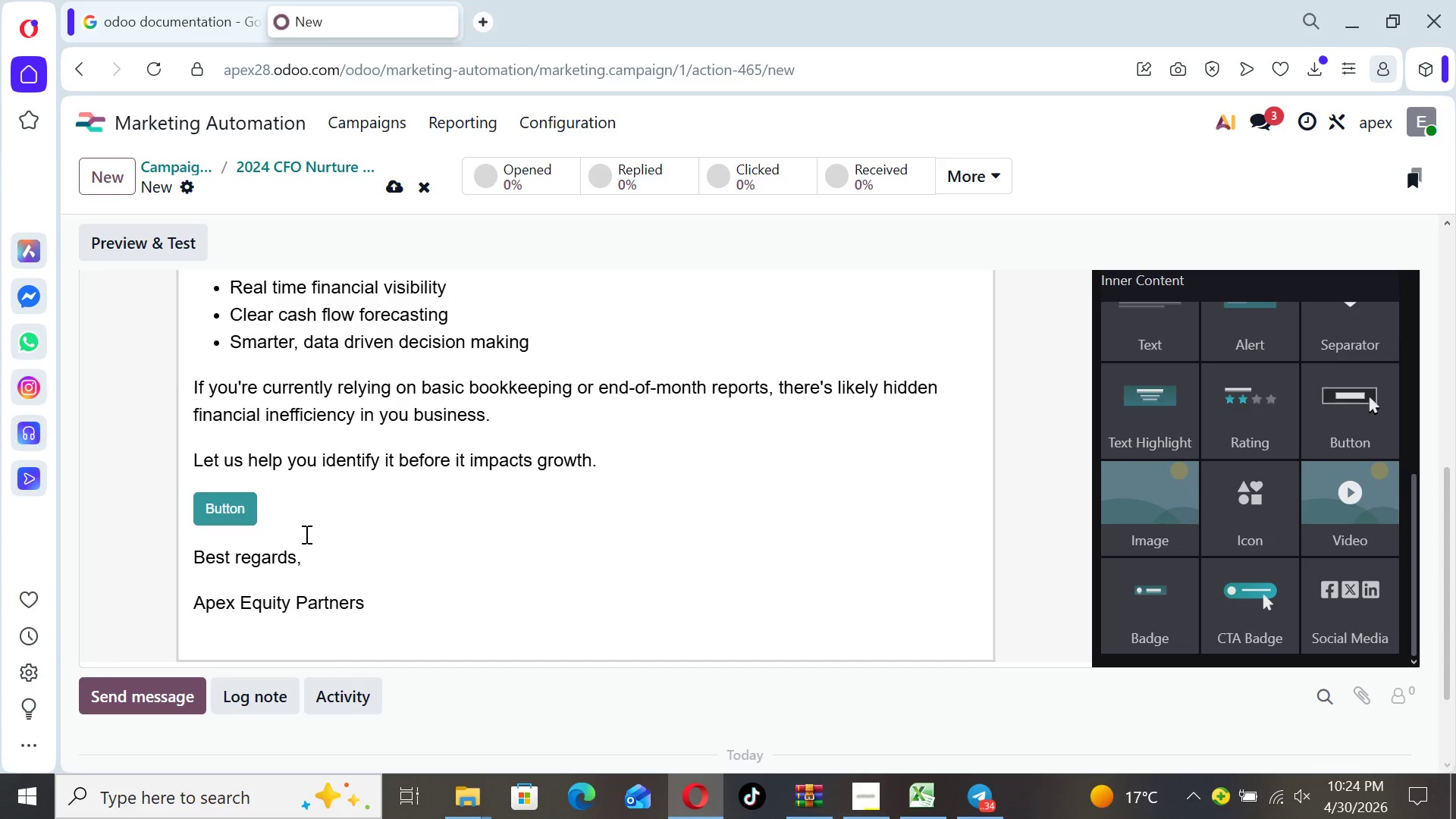 
wait(43.22)
 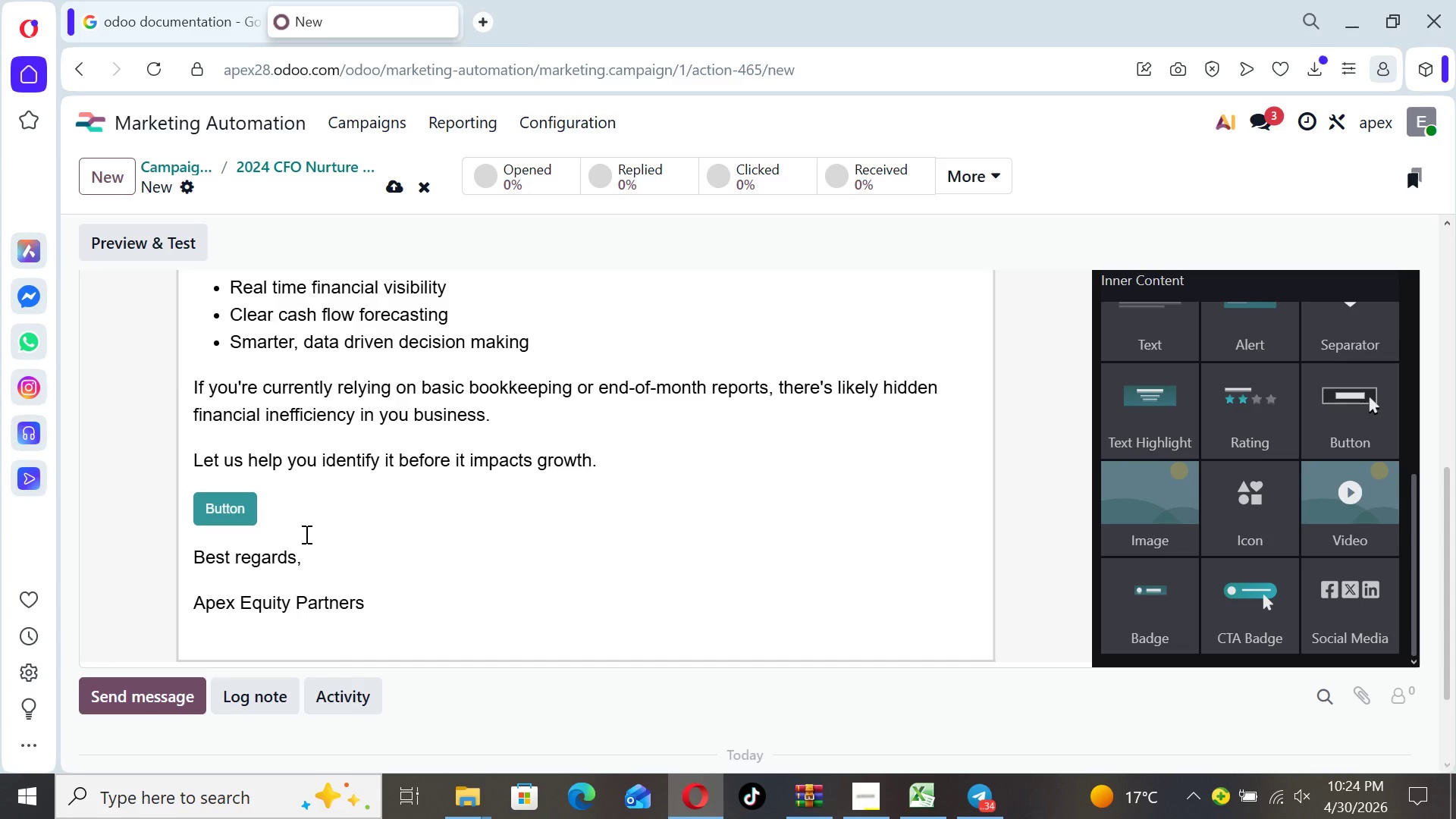 
left_click_drag(start_coordinate=[1415, 524], to_coordinate=[1420, 284])
 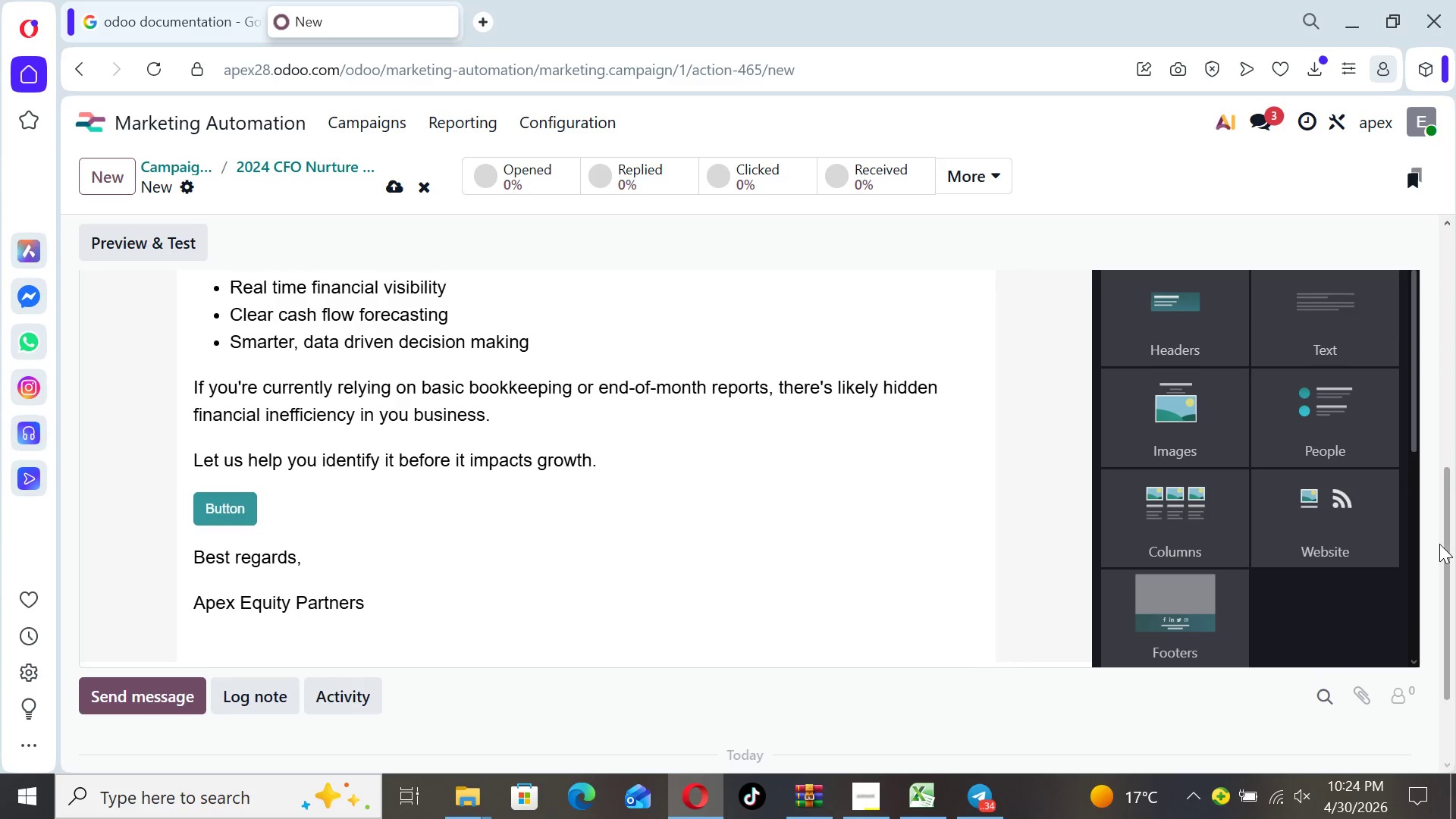 
left_click_drag(start_coordinate=[1439, 544], to_coordinate=[1437, 494])
 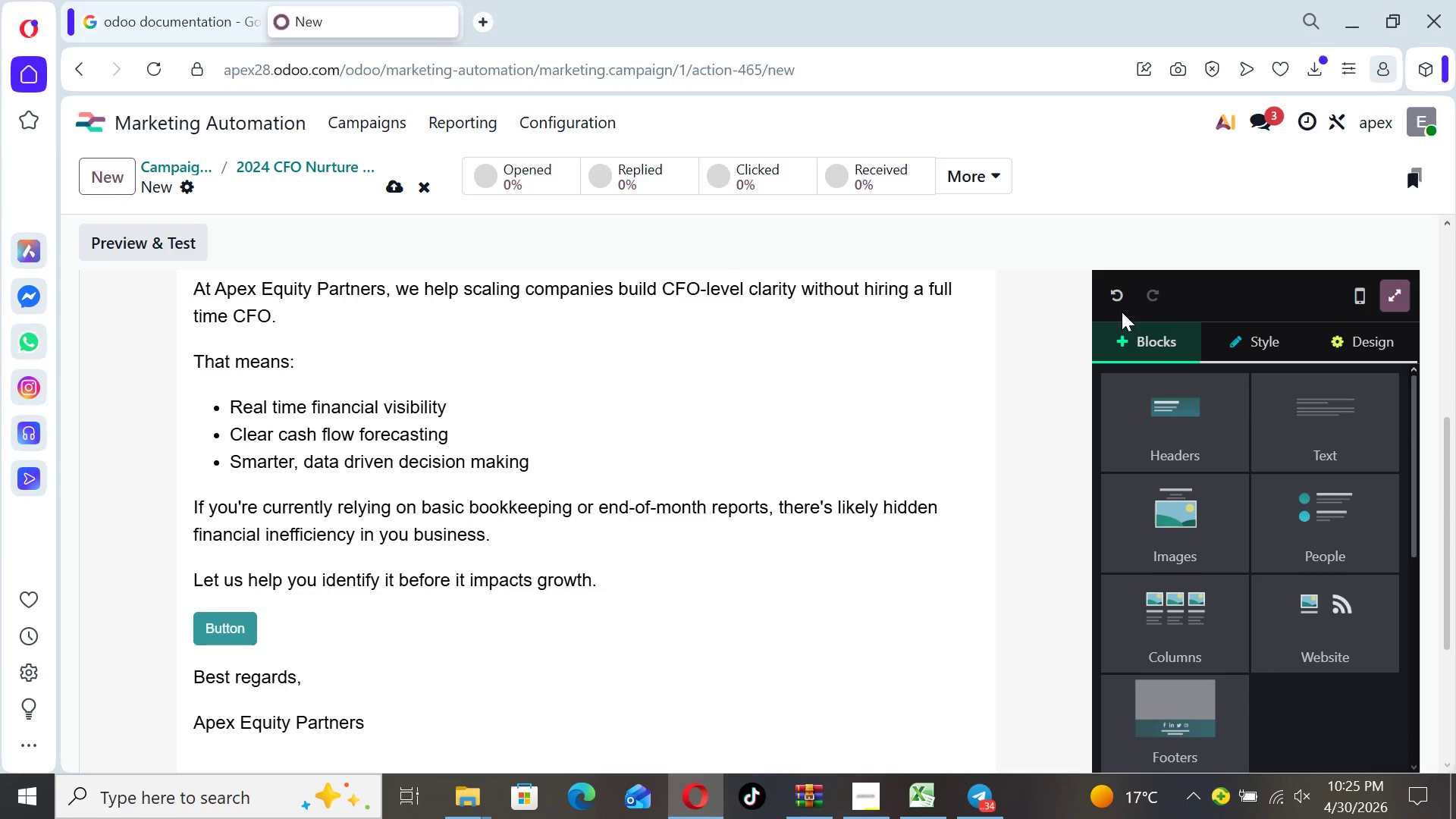 
left_click([1120, 297])
 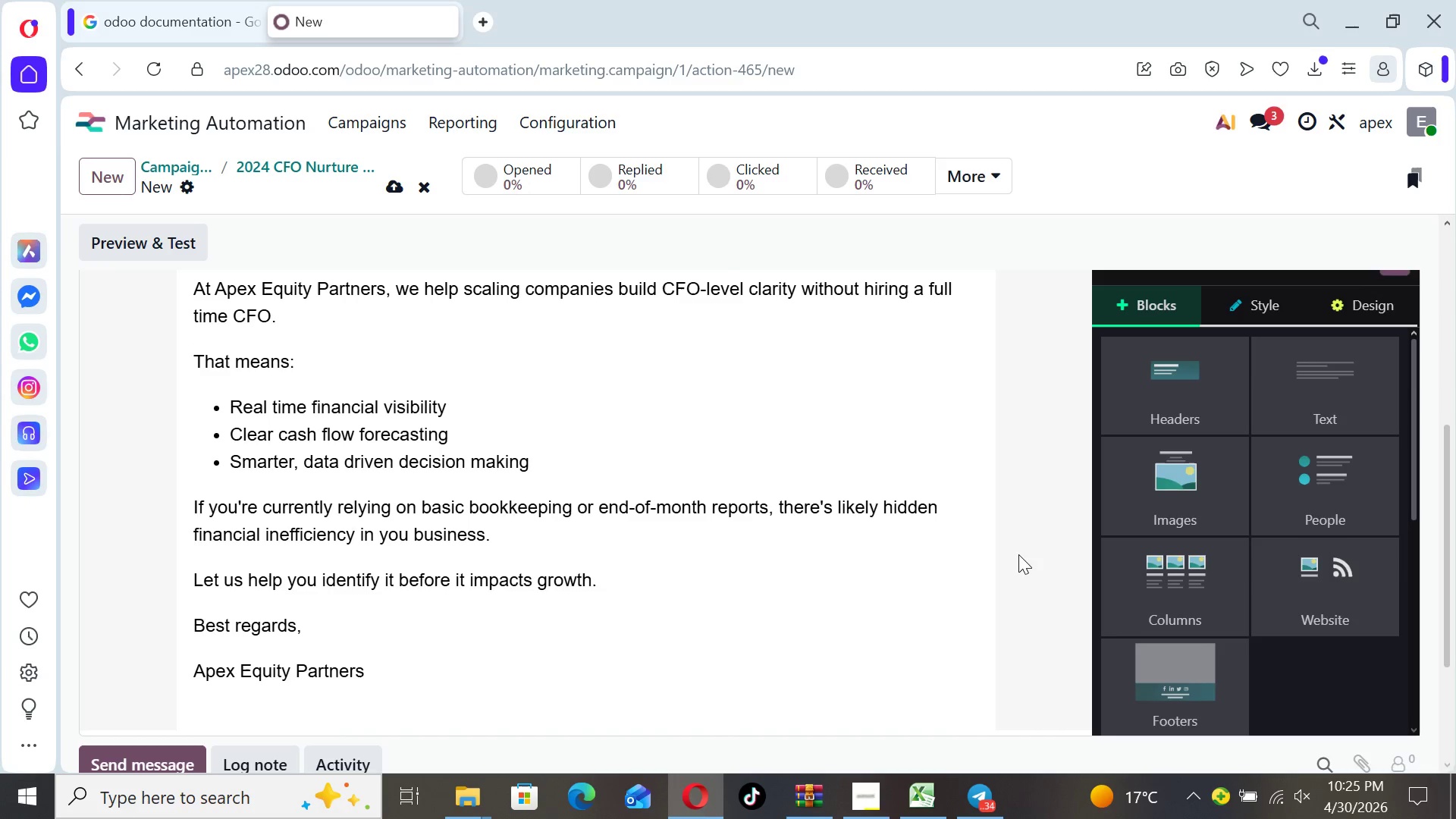 
left_click([1031, 563])
 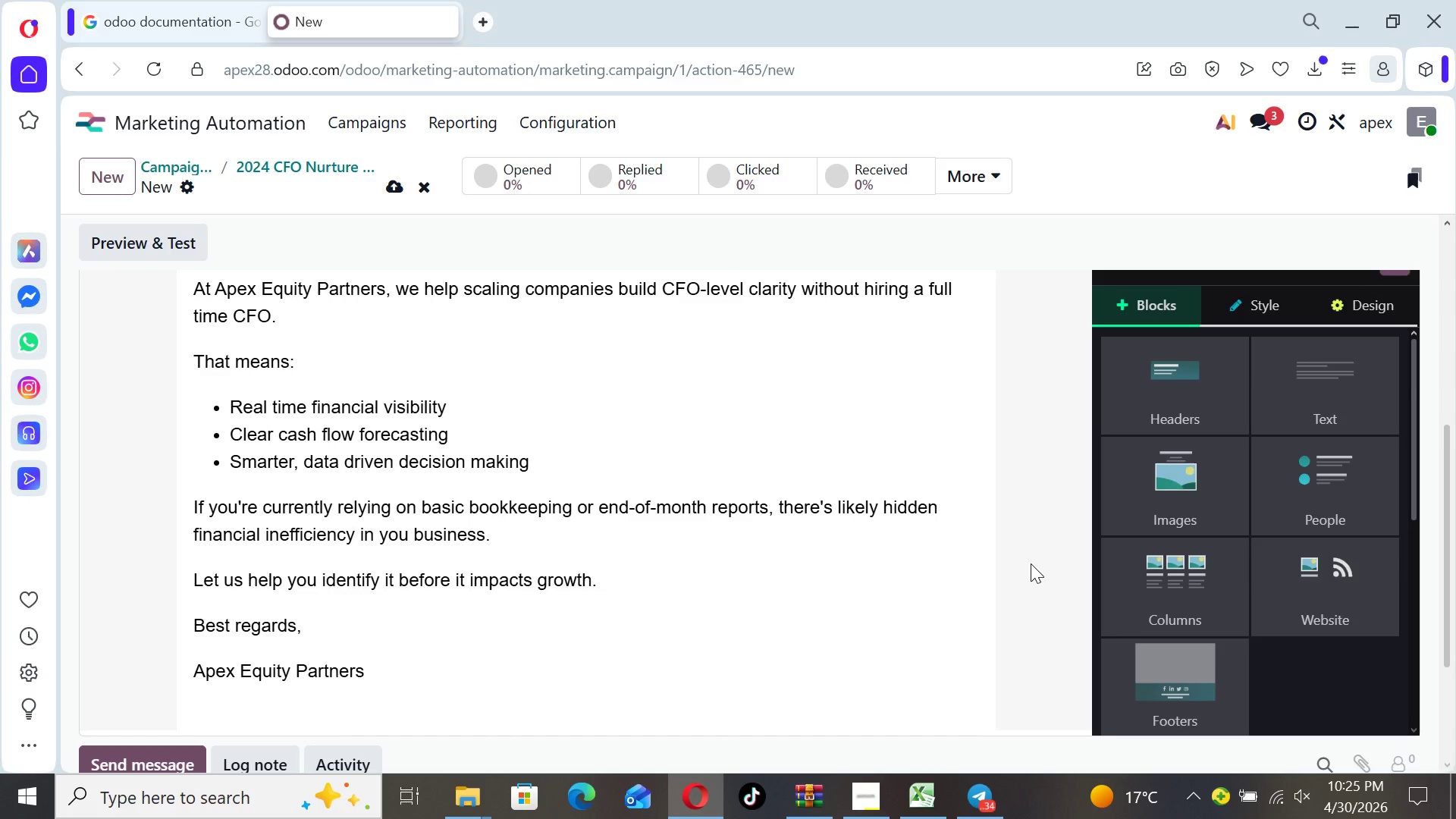 
key(ArrowUp)
 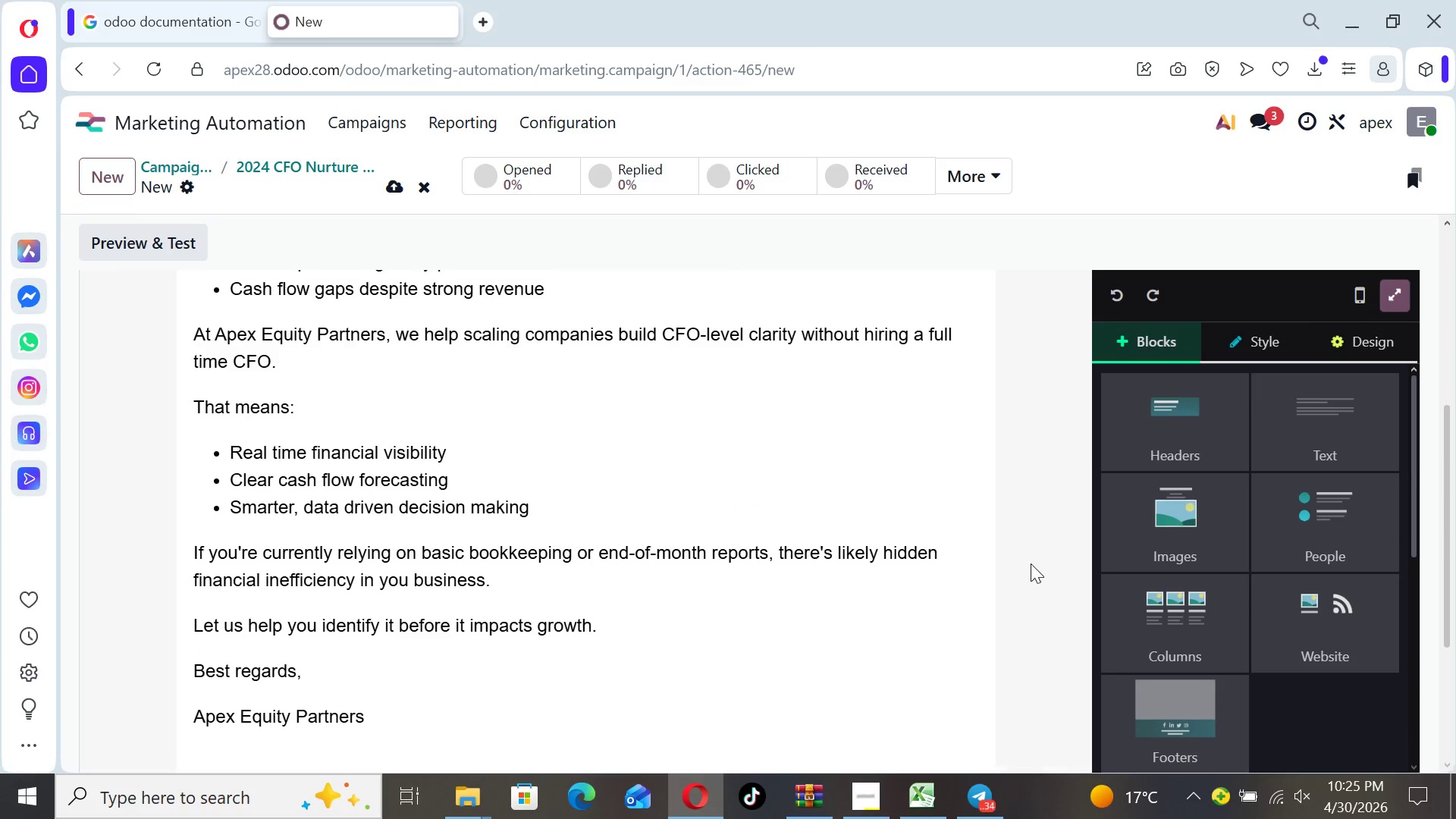 
key(ArrowUp)
 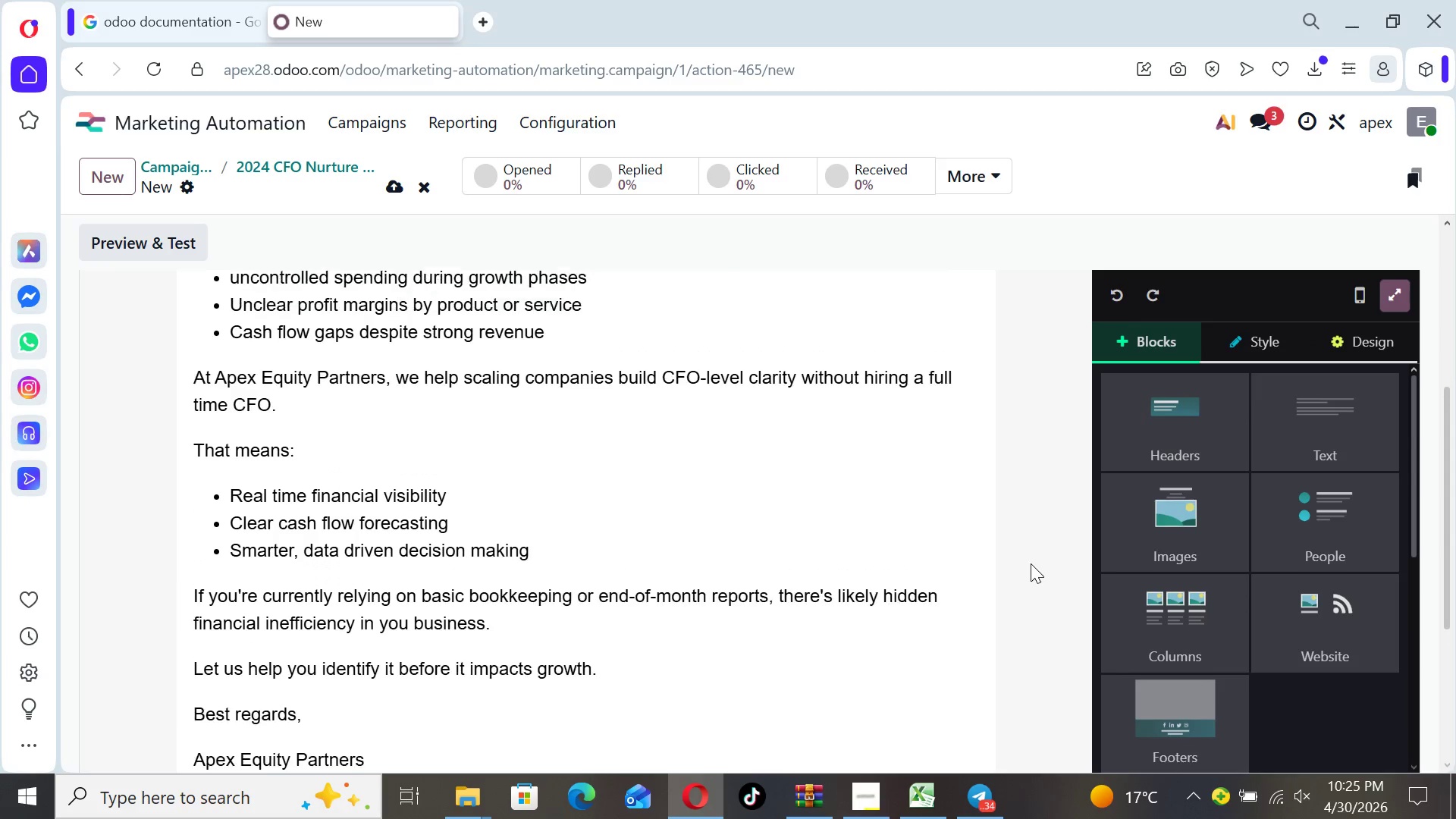 
key(ArrowUp)
 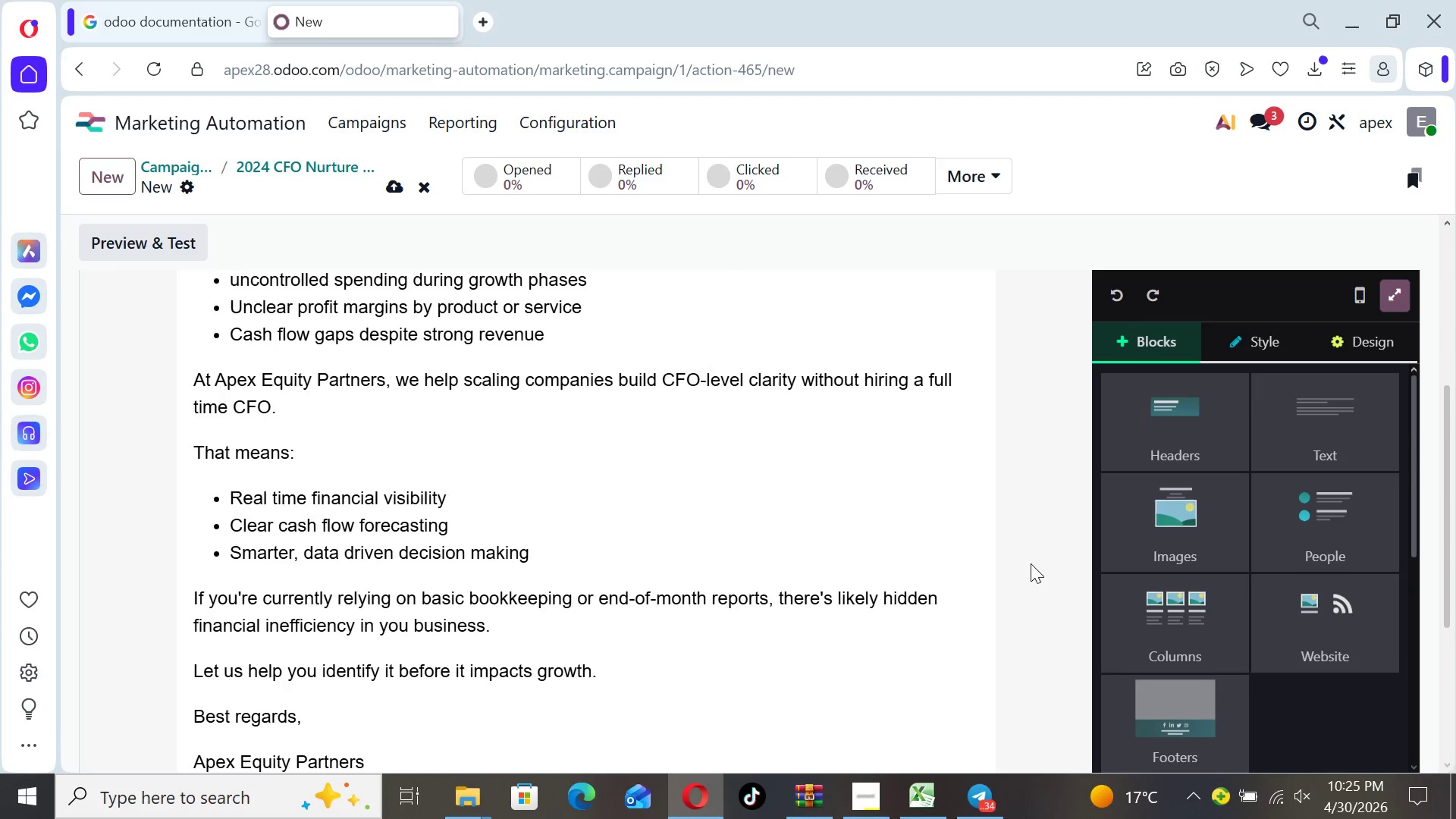 
key(ArrowUp)
 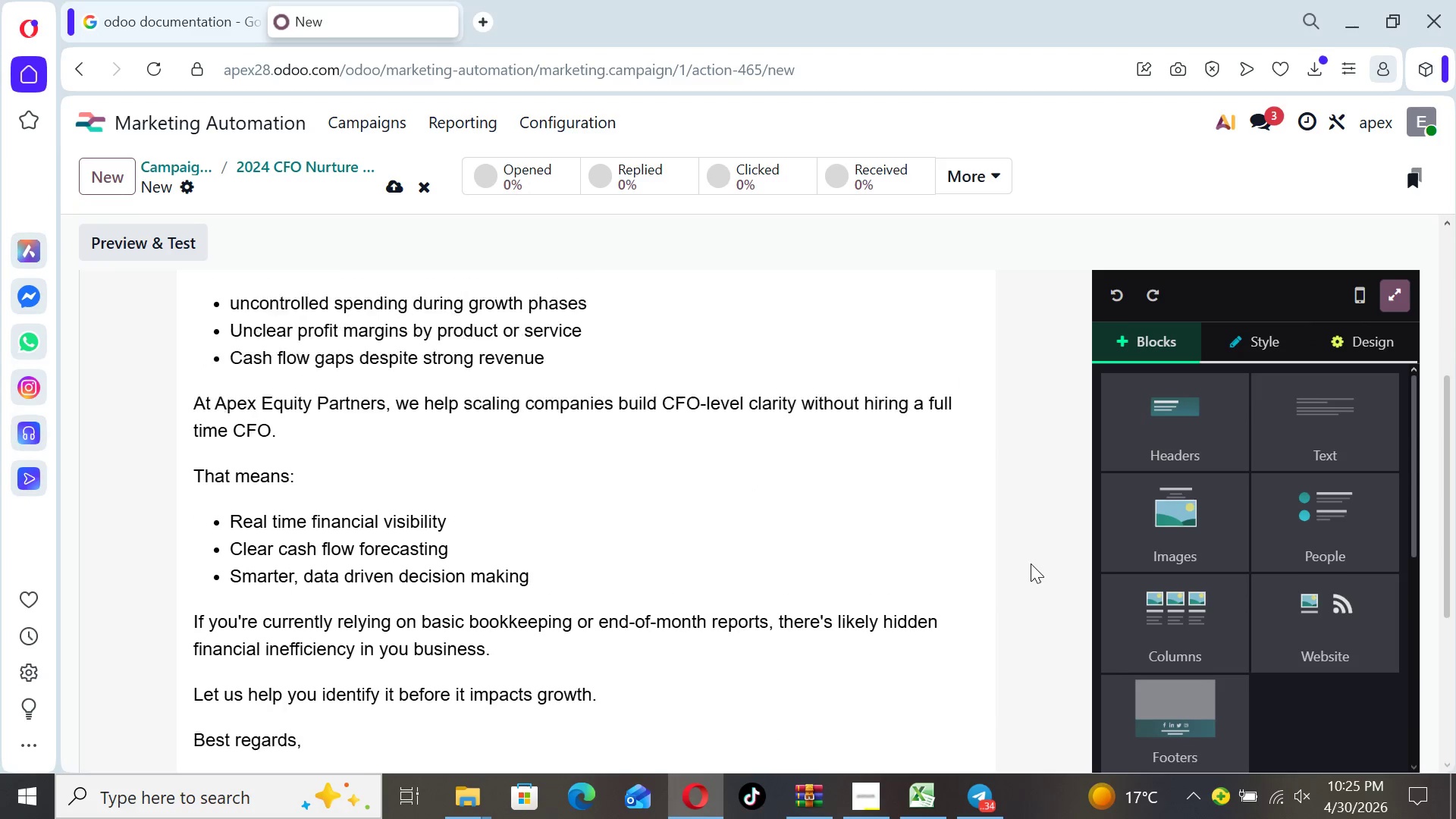 
key(ArrowUp)
 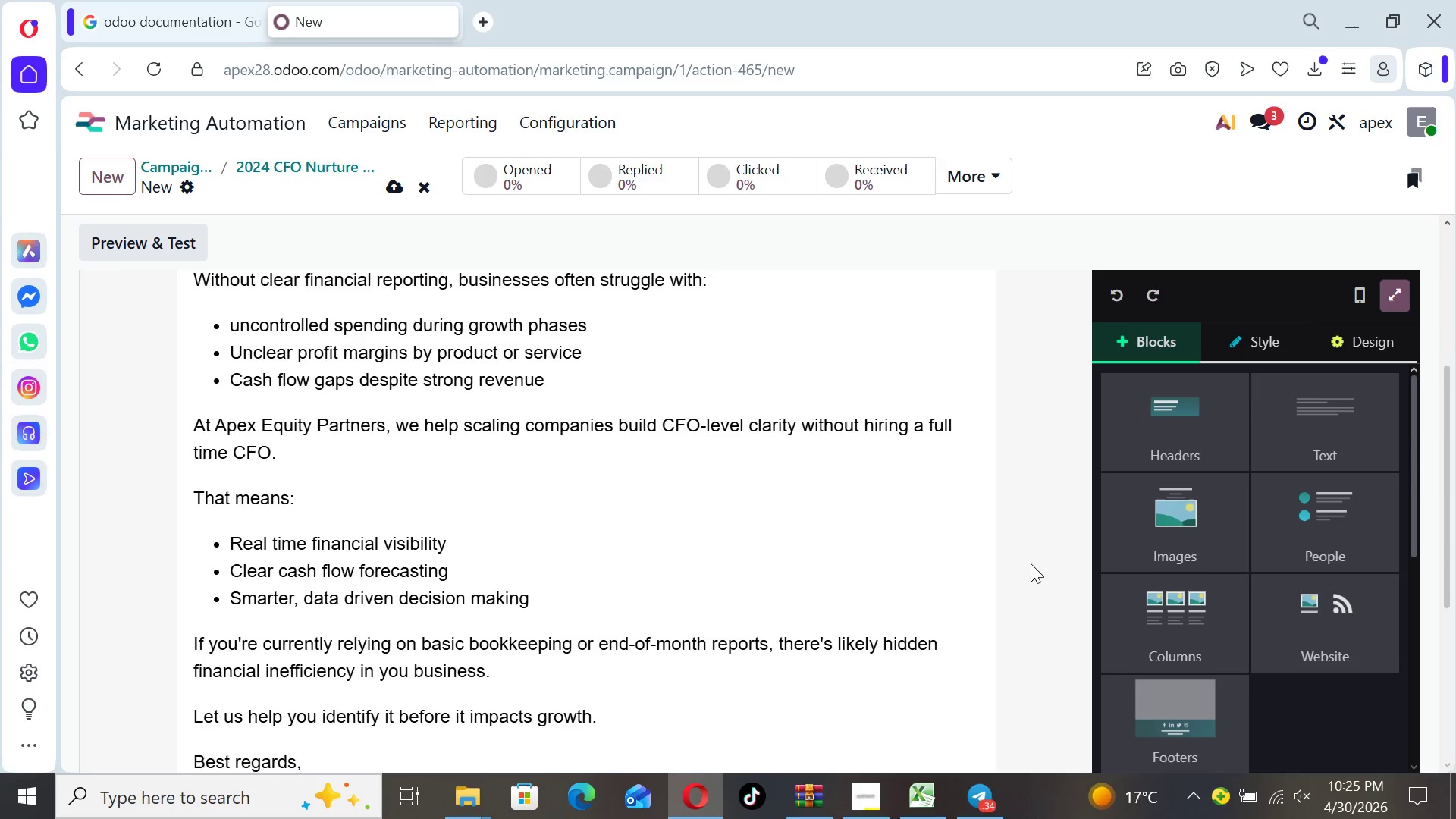 
key(ArrowUp)
 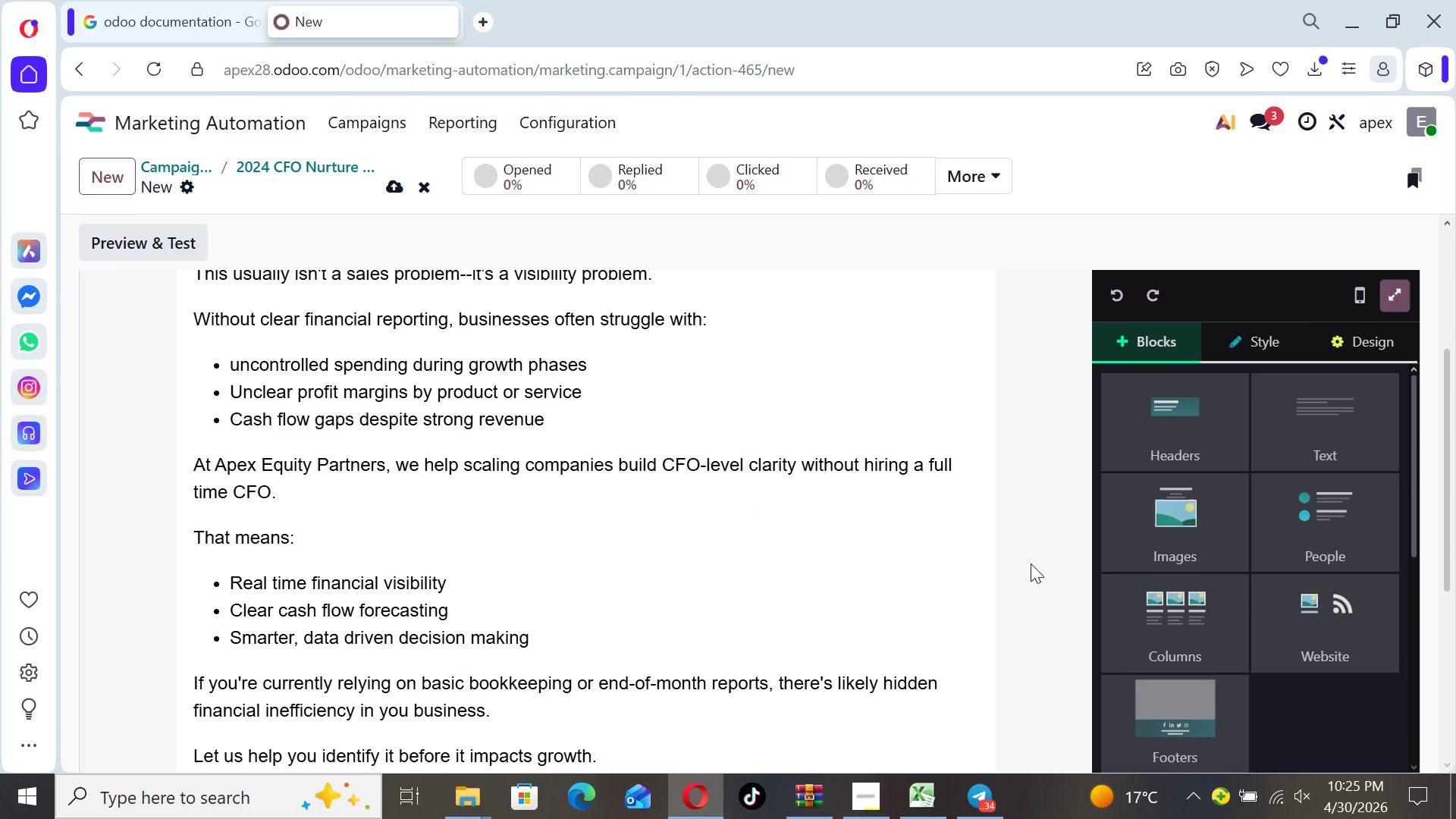 
key(ArrowUp)
 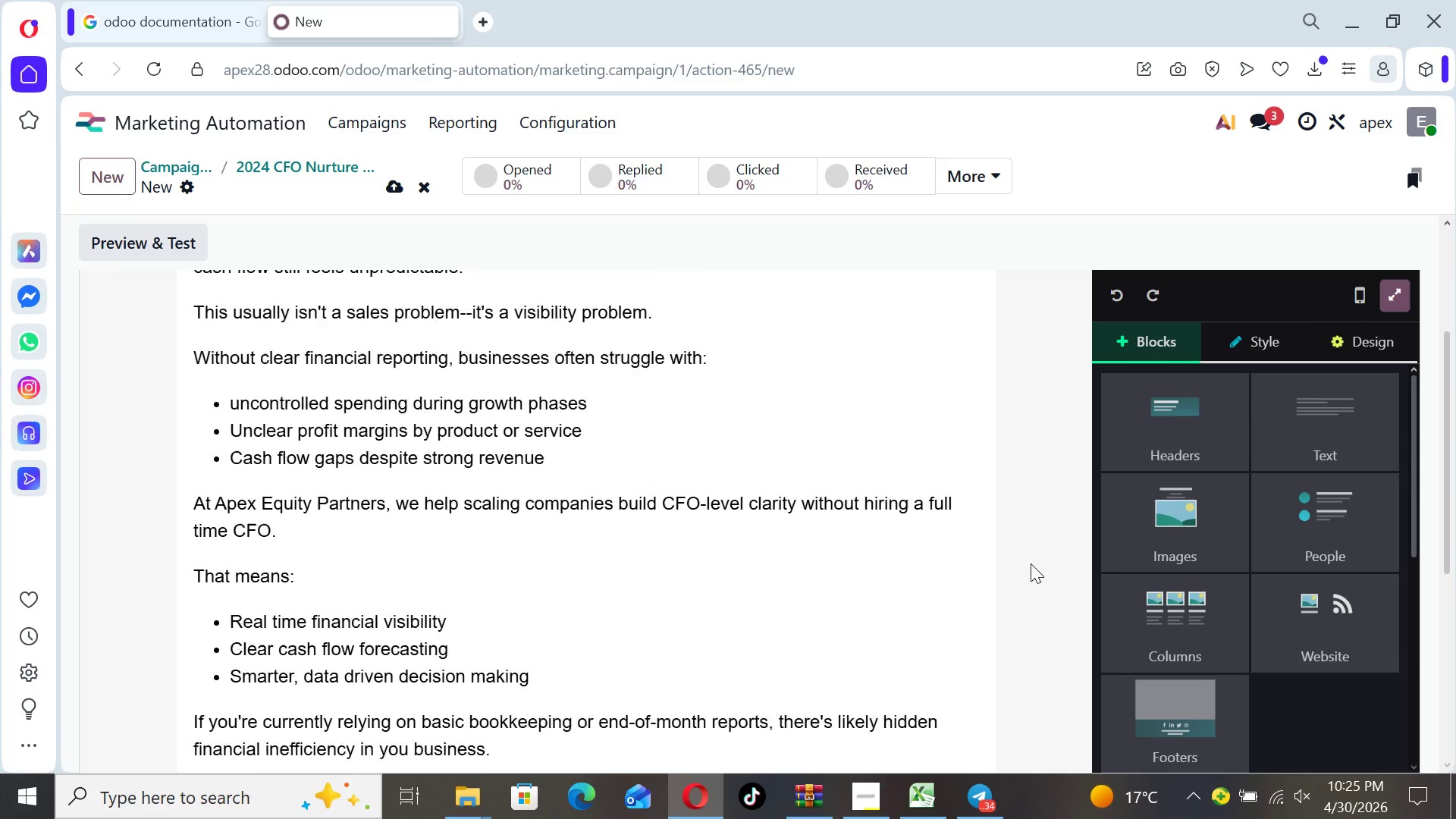 
key(ArrowUp)
 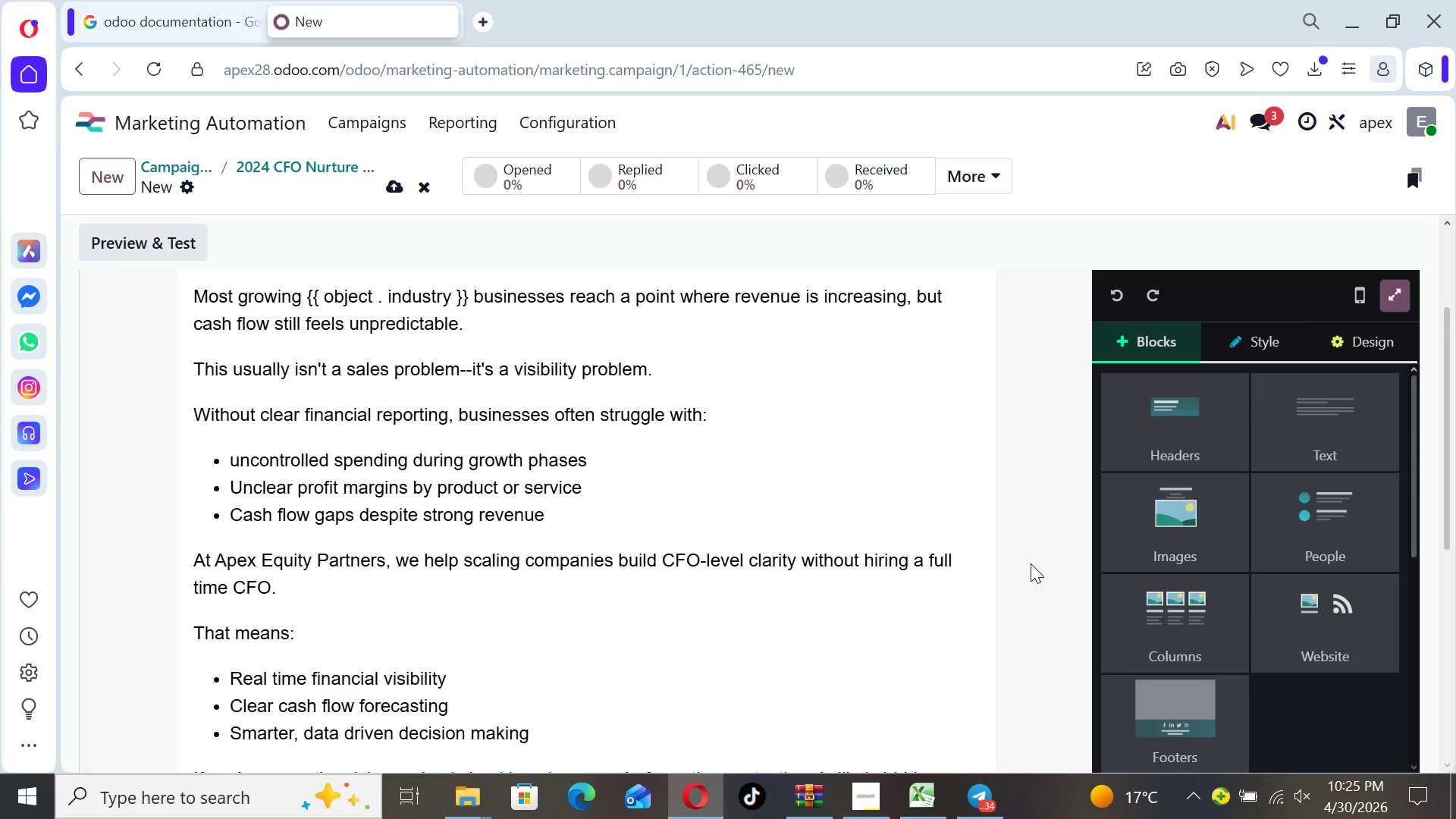 
key(ArrowUp)
 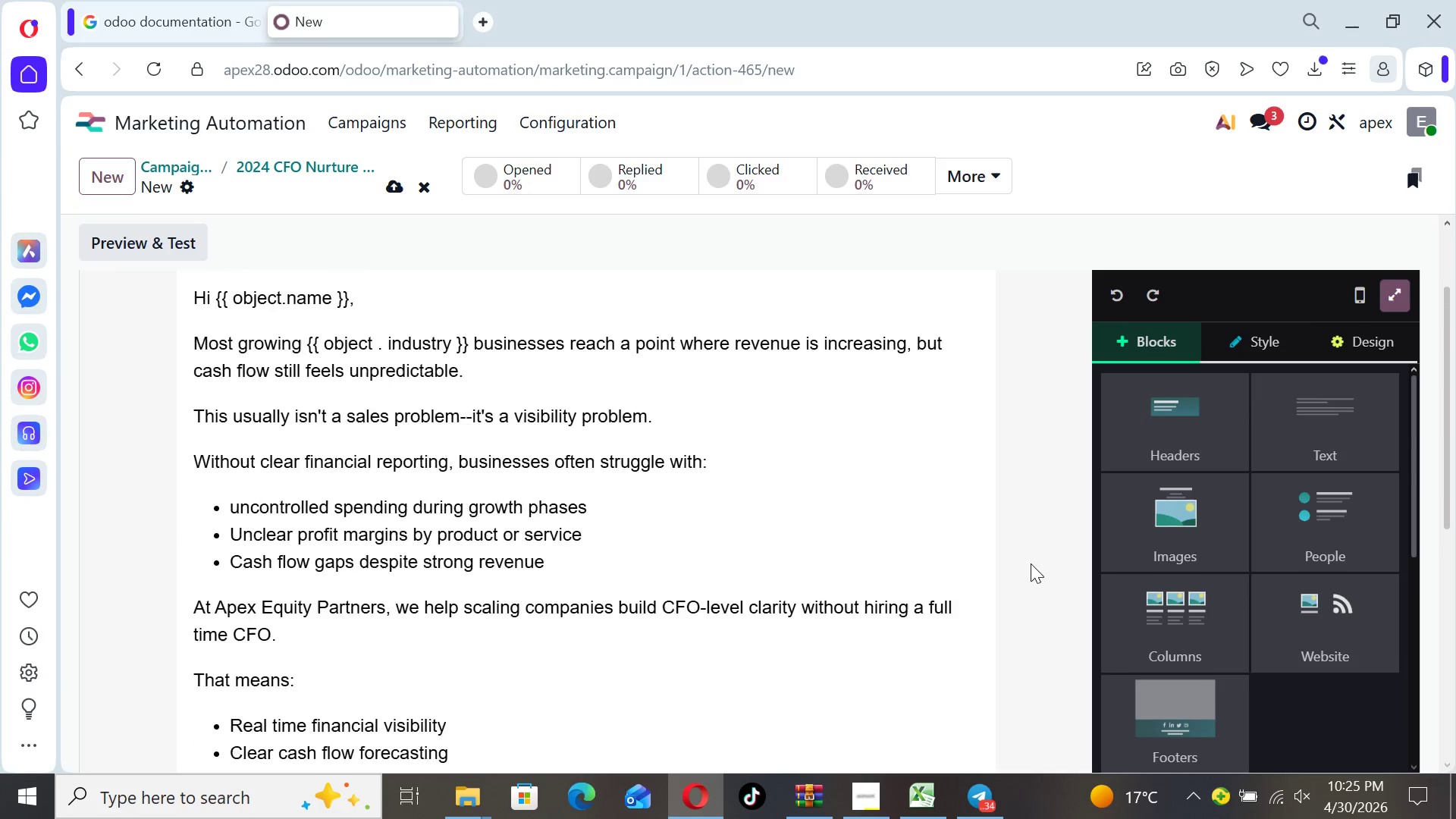 
key(ArrowUp)
 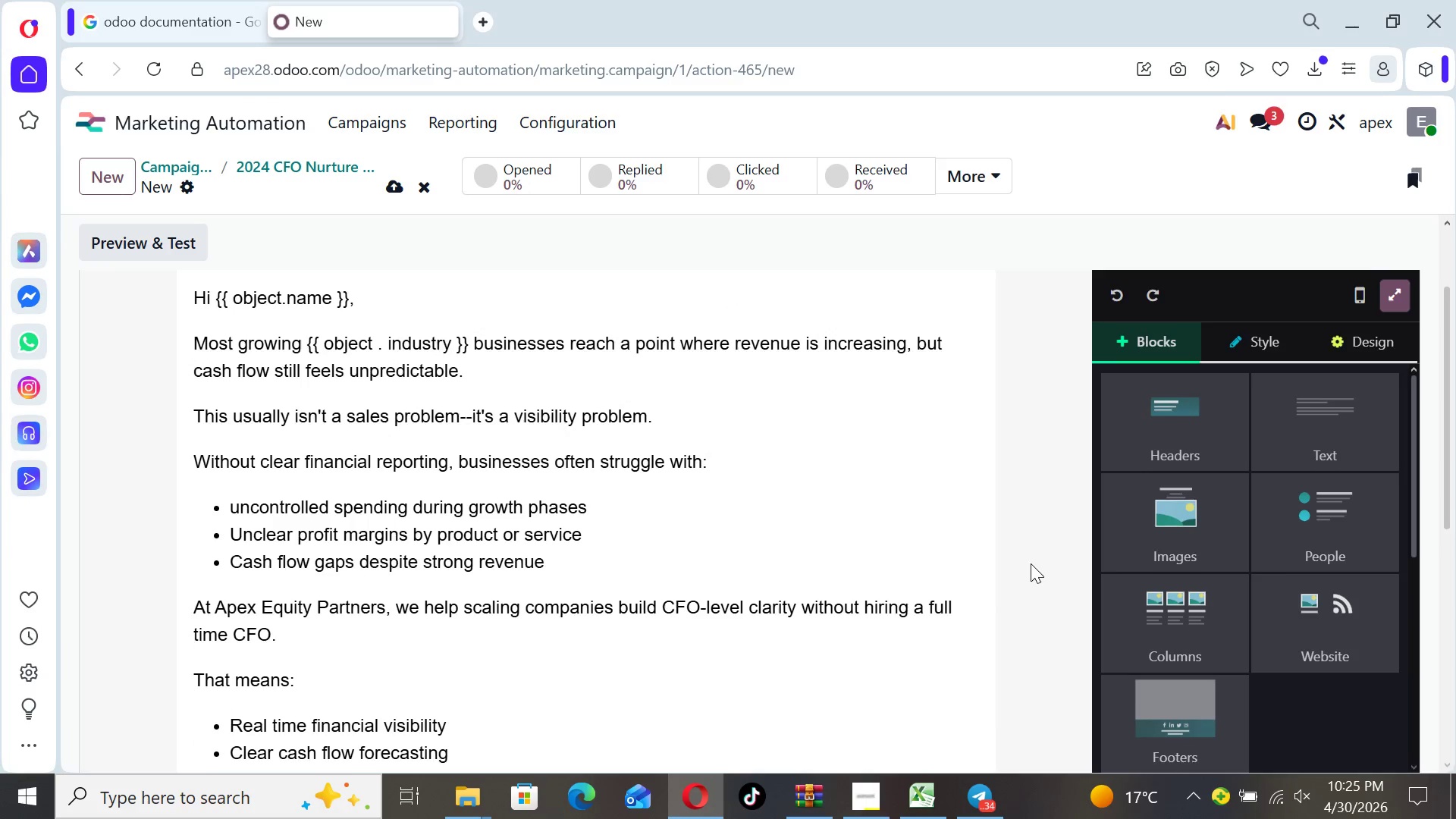 
key(ArrowUp)
 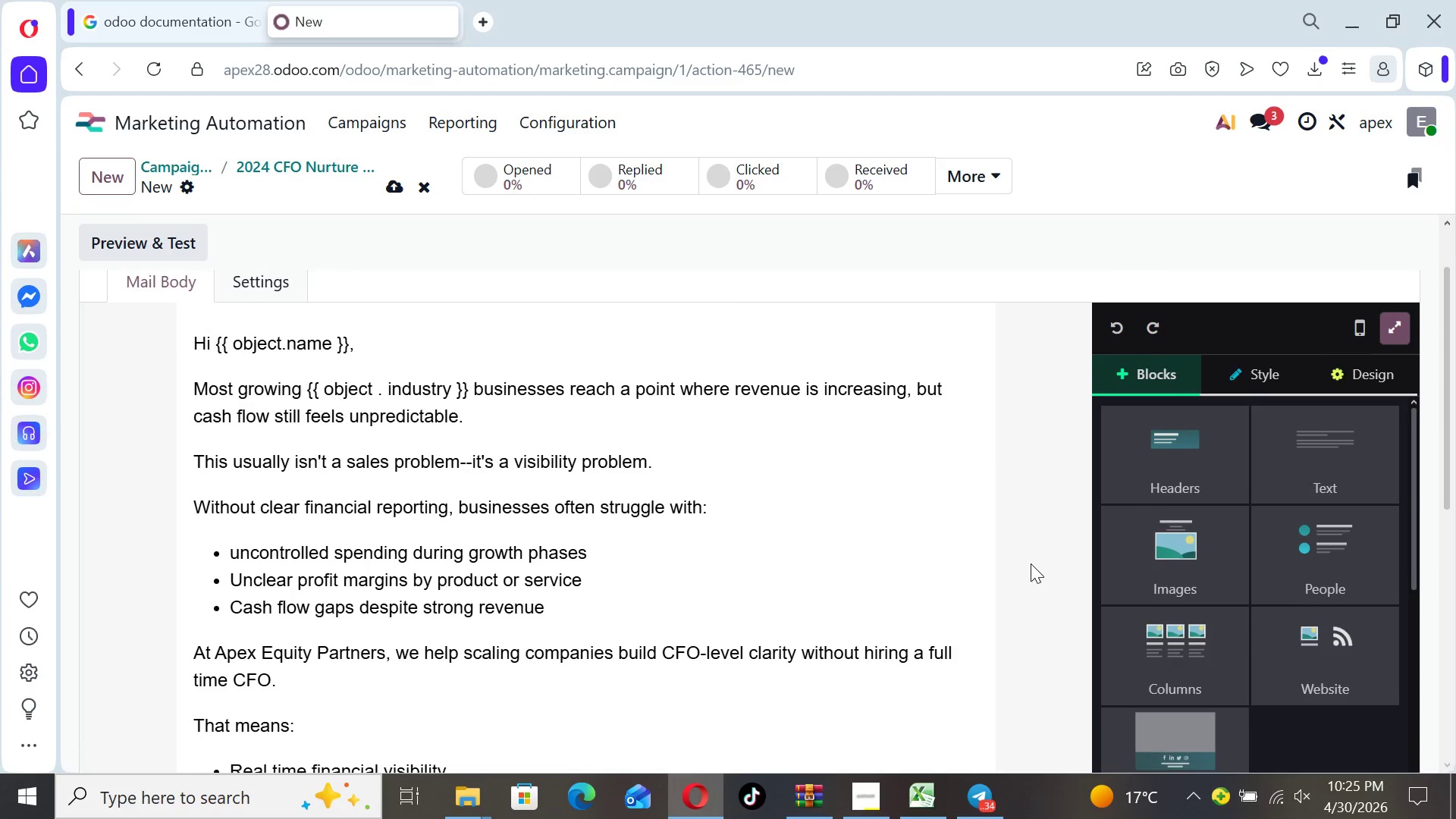 
key(ArrowUp)
 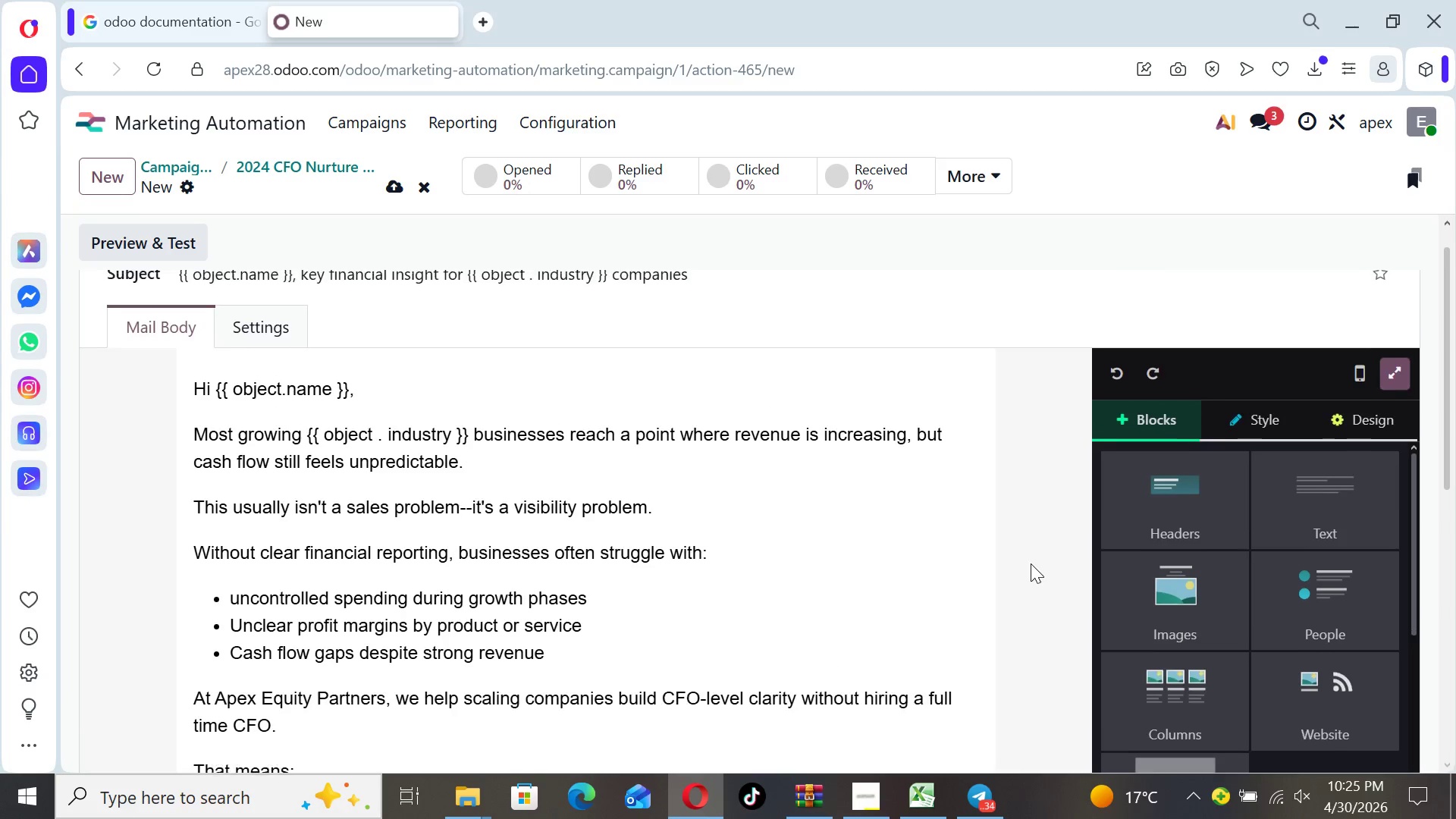 
key(ArrowUp)
 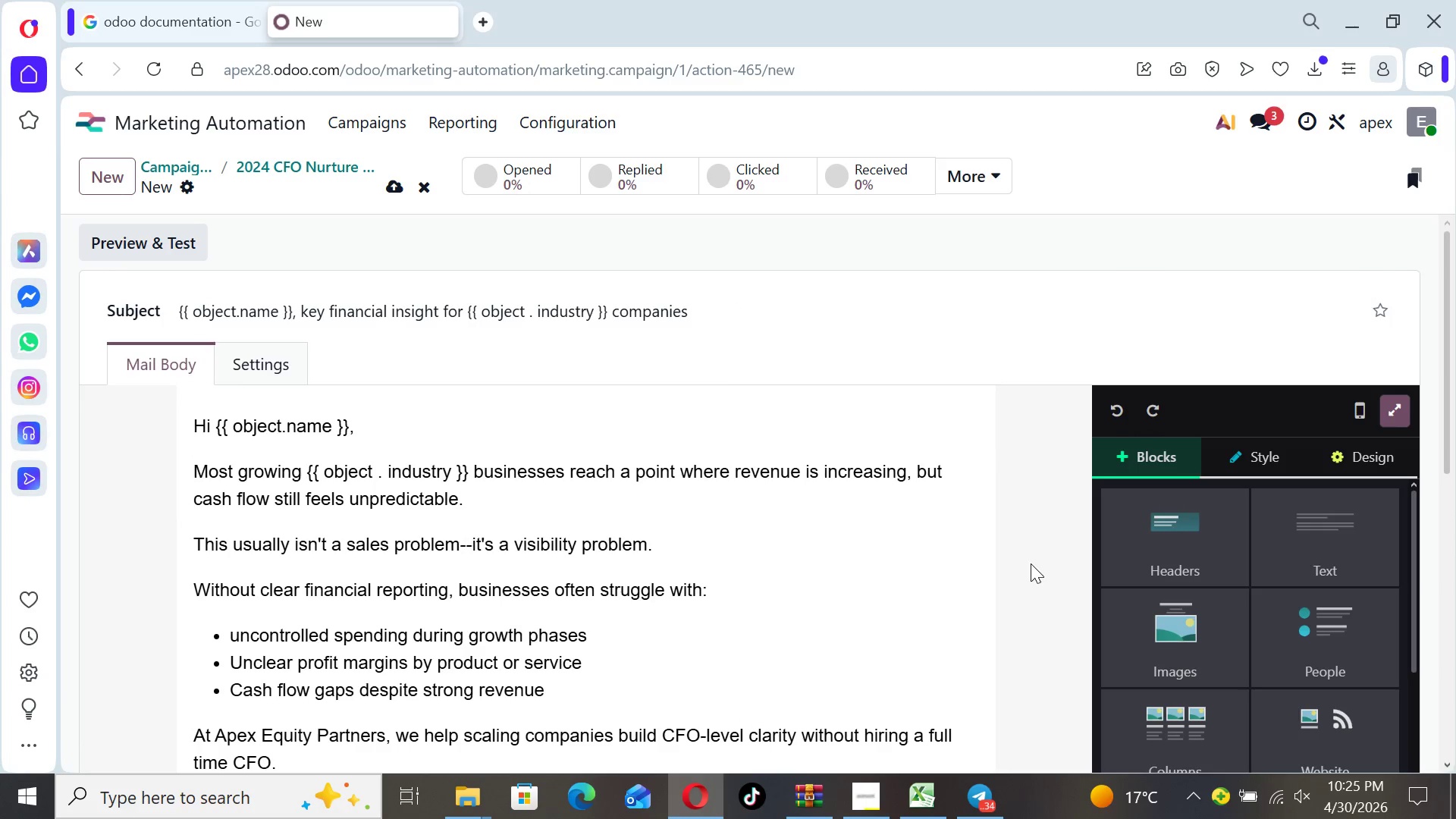 
key(ArrowUp)
 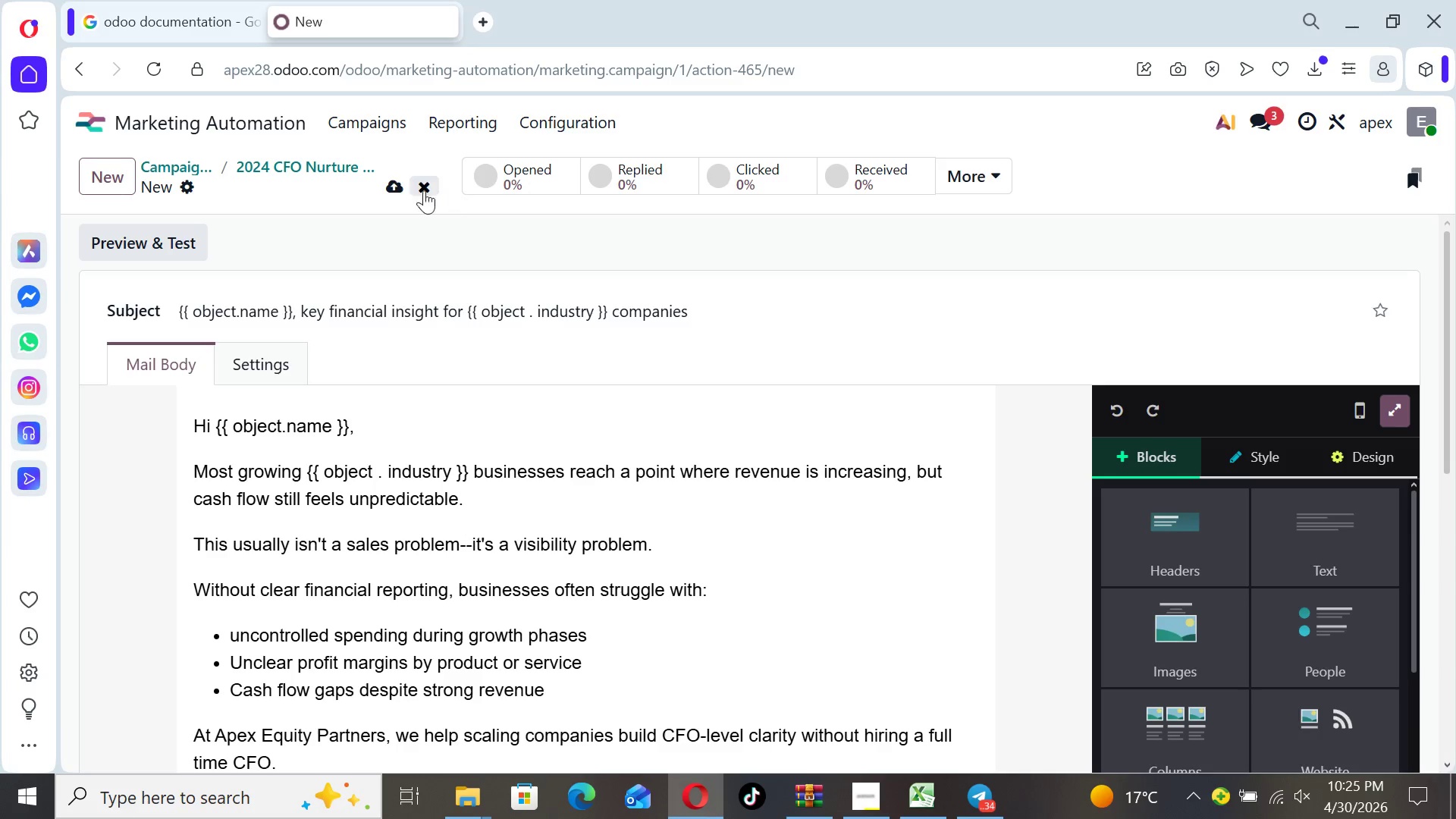 
left_click([394, 185])
 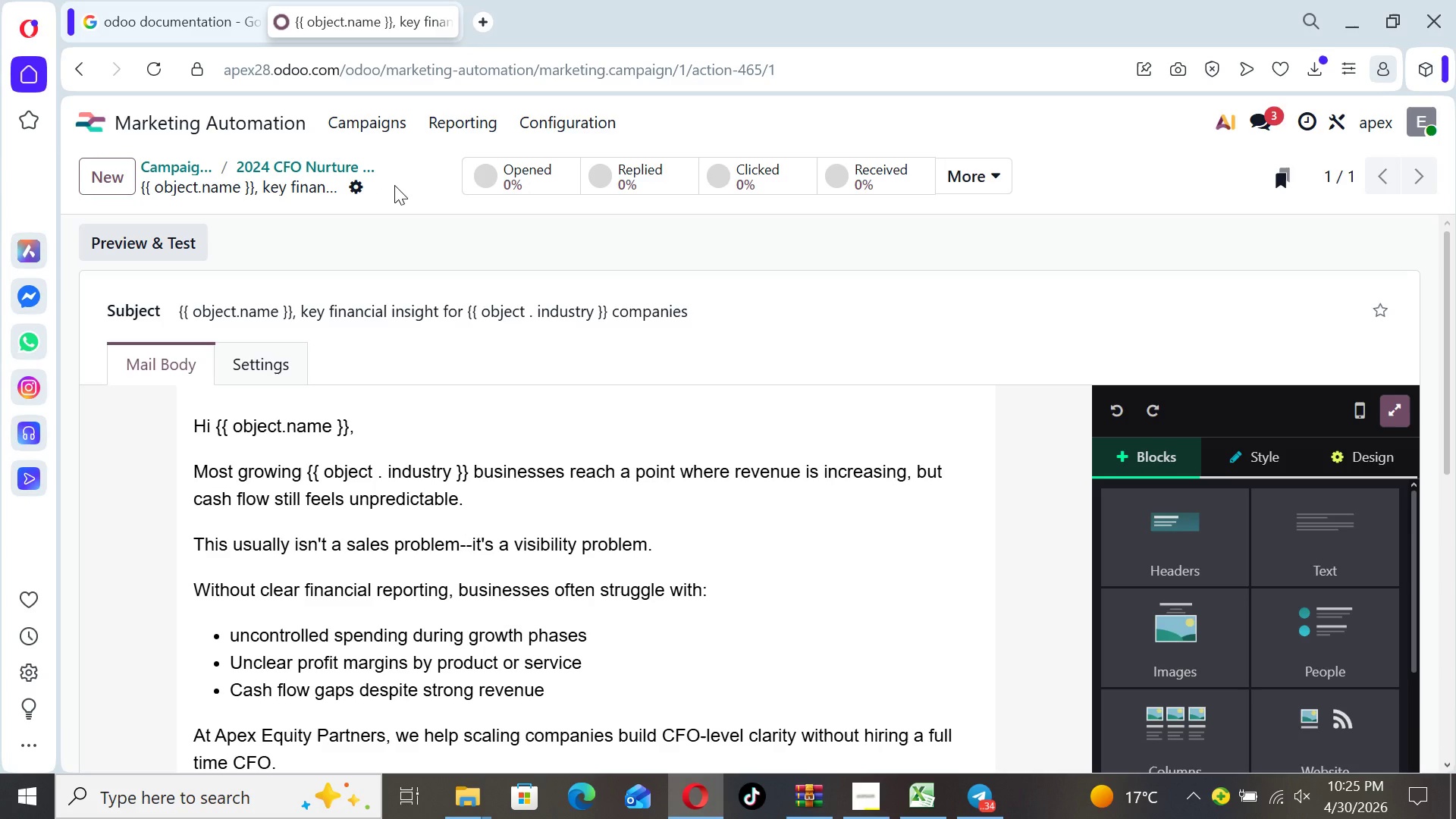 
wait(5.77)
 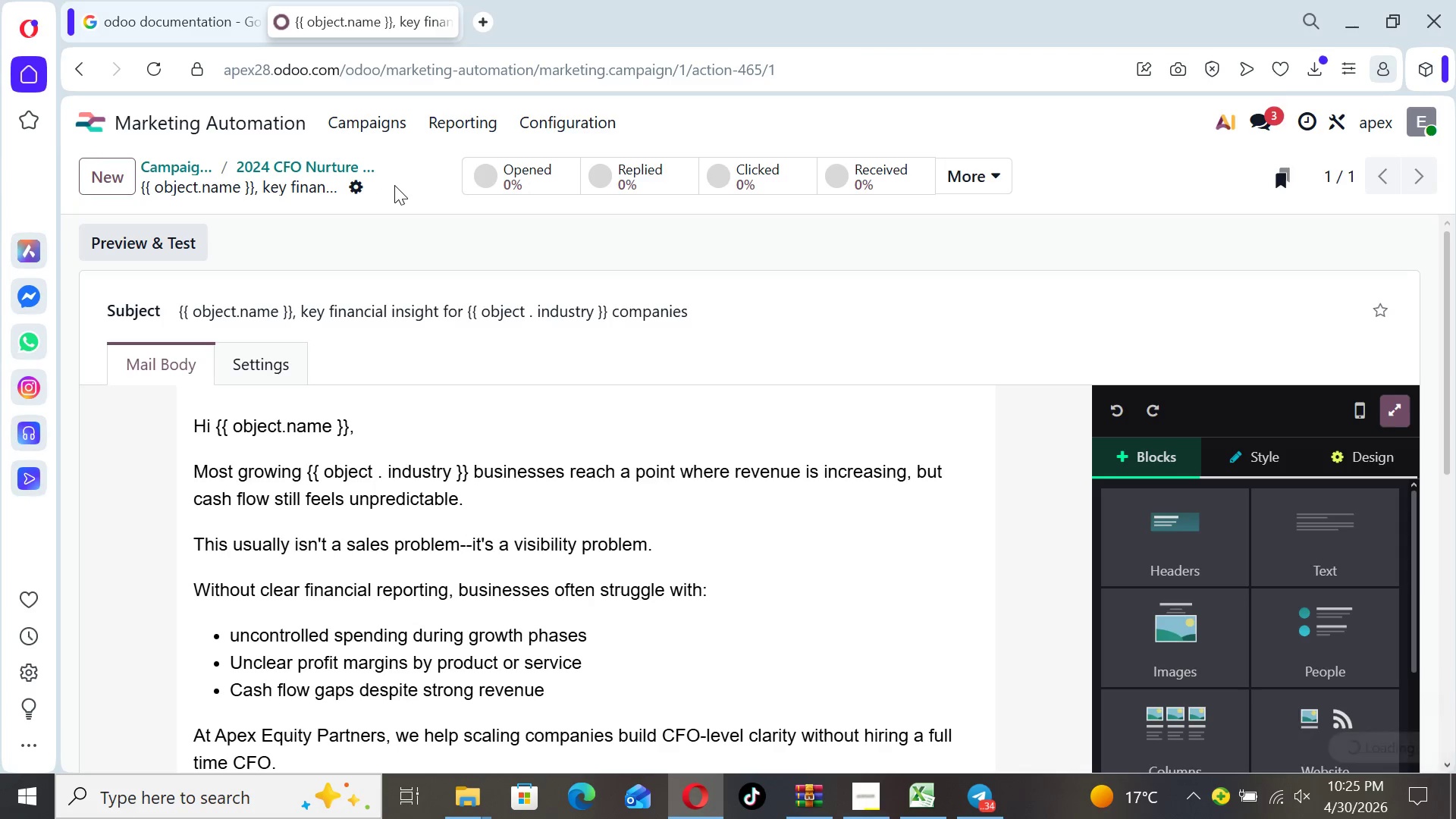 
left_click([287, 164])
 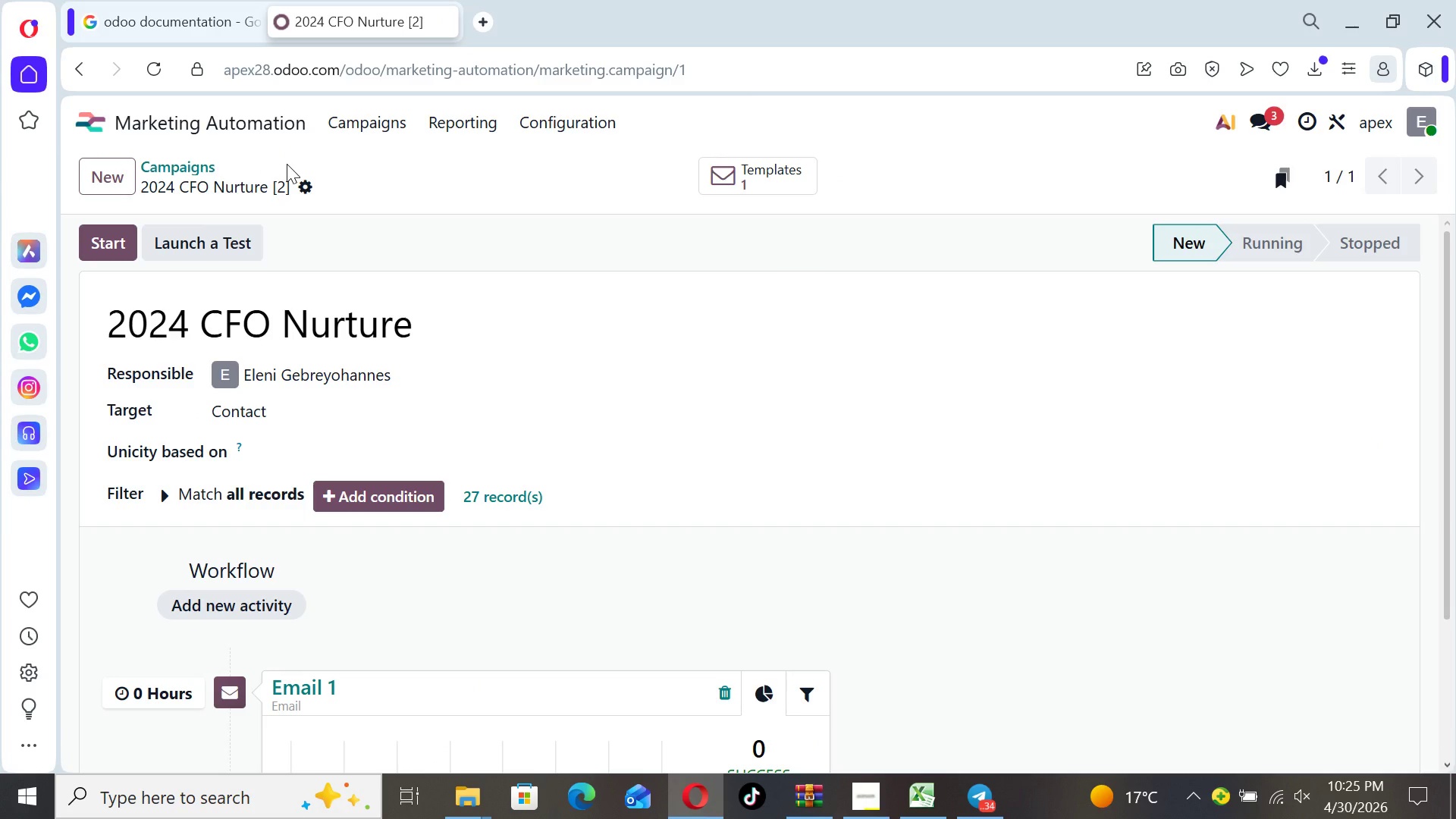 
wait(8.83)
 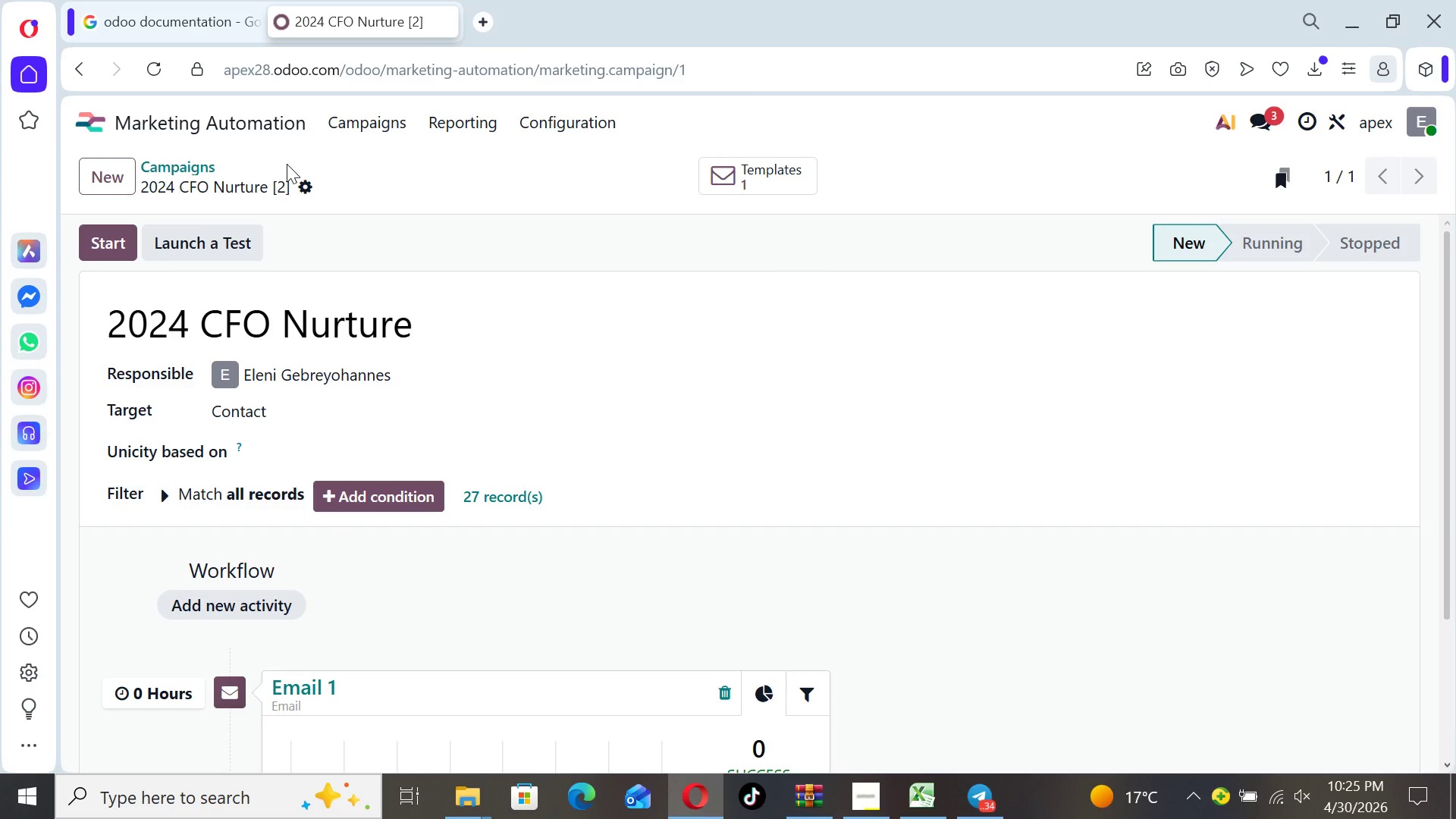 
left_click([315, 690])
 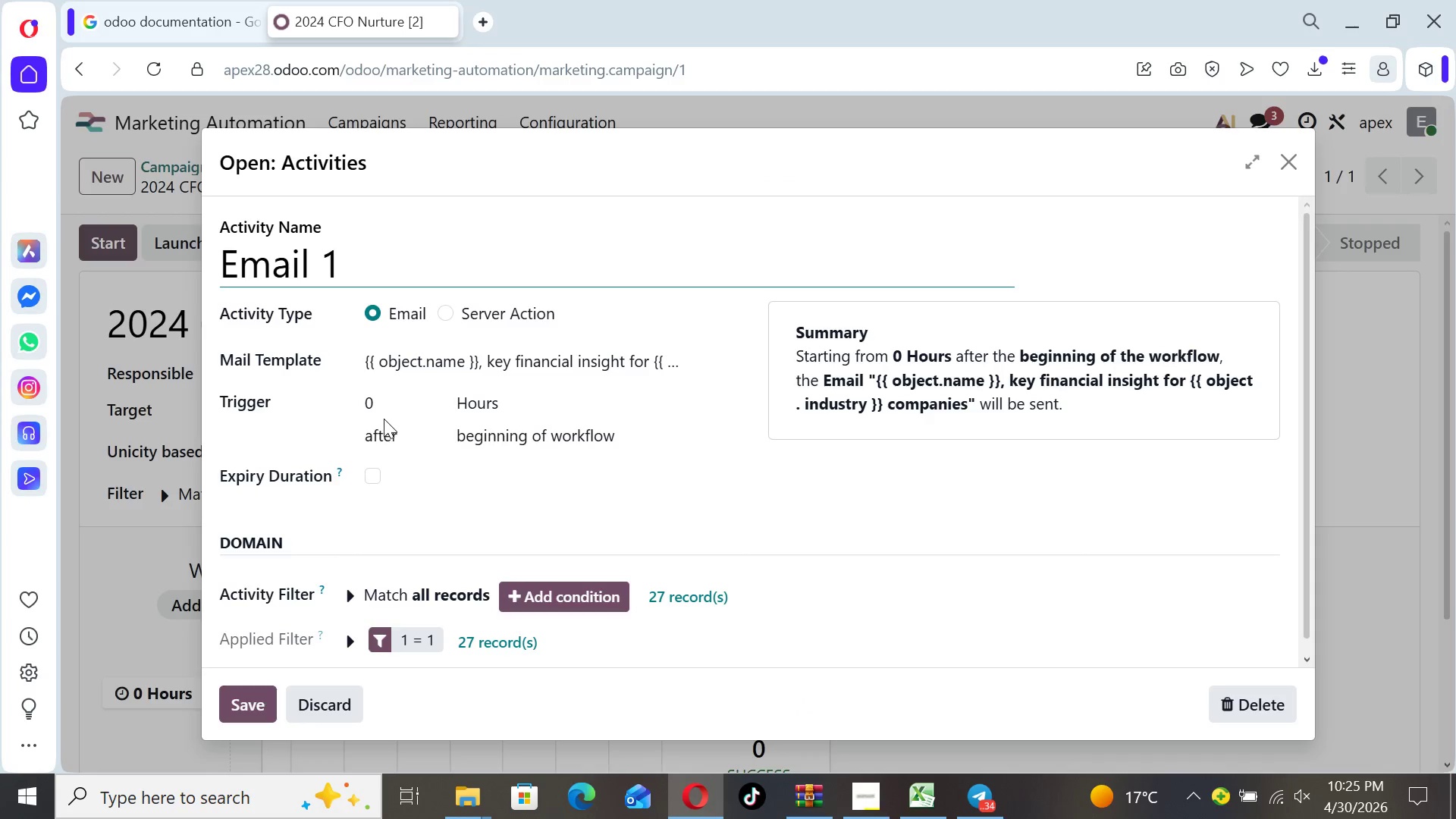 
left_click([377, 410])
 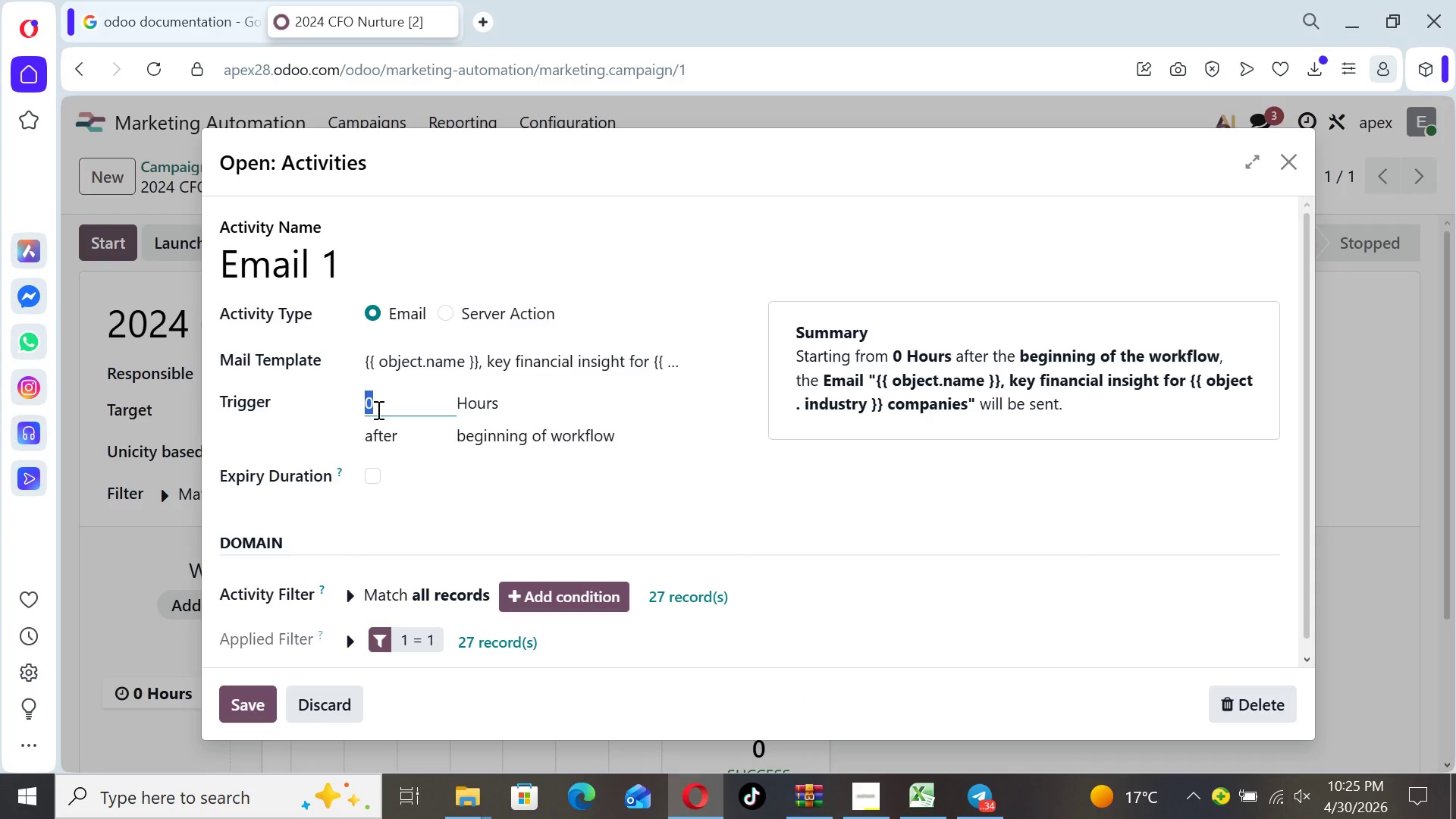 
key(3)
 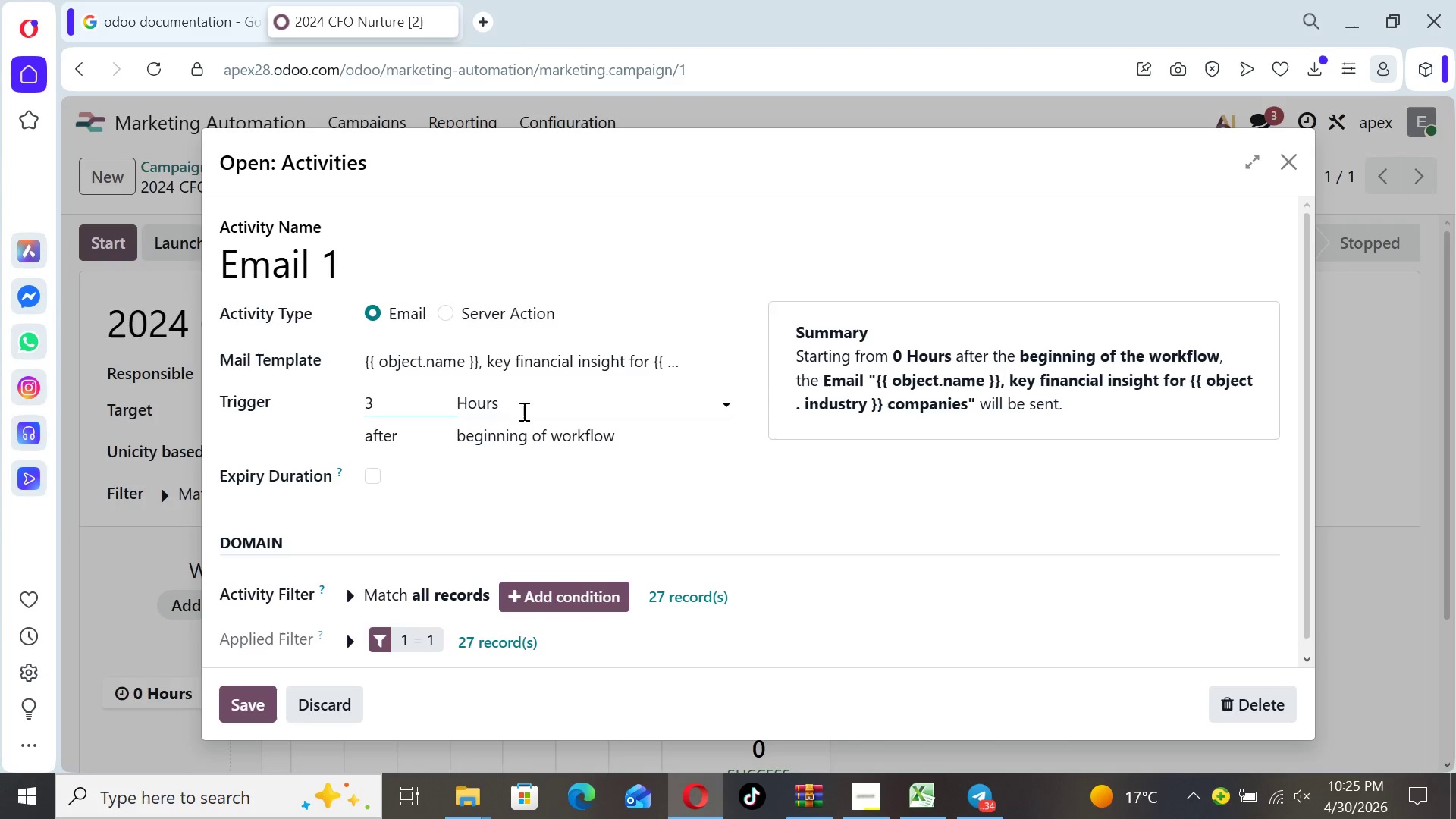 
left_click([522, 411])
 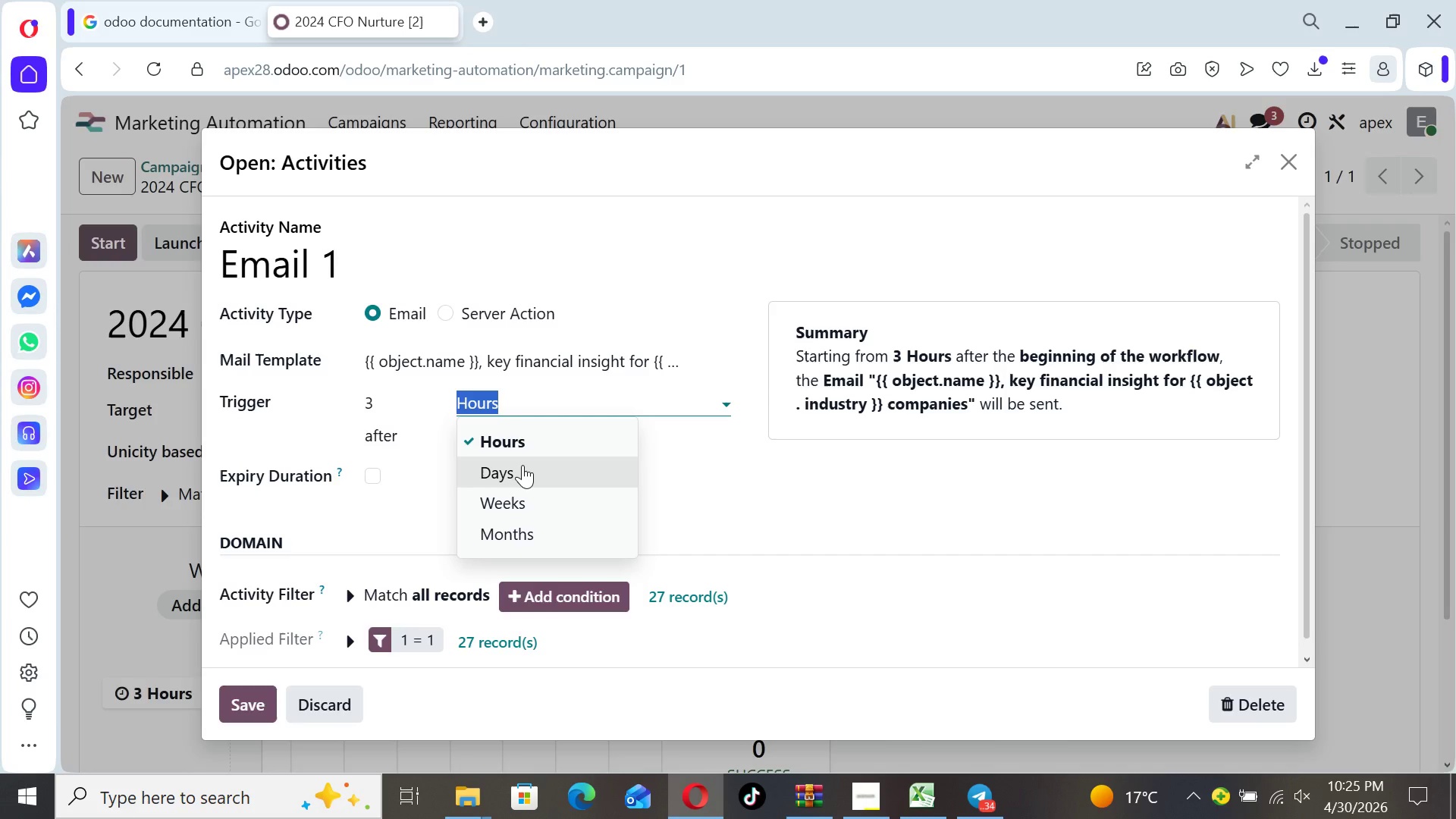 
left_click([522, 465])
 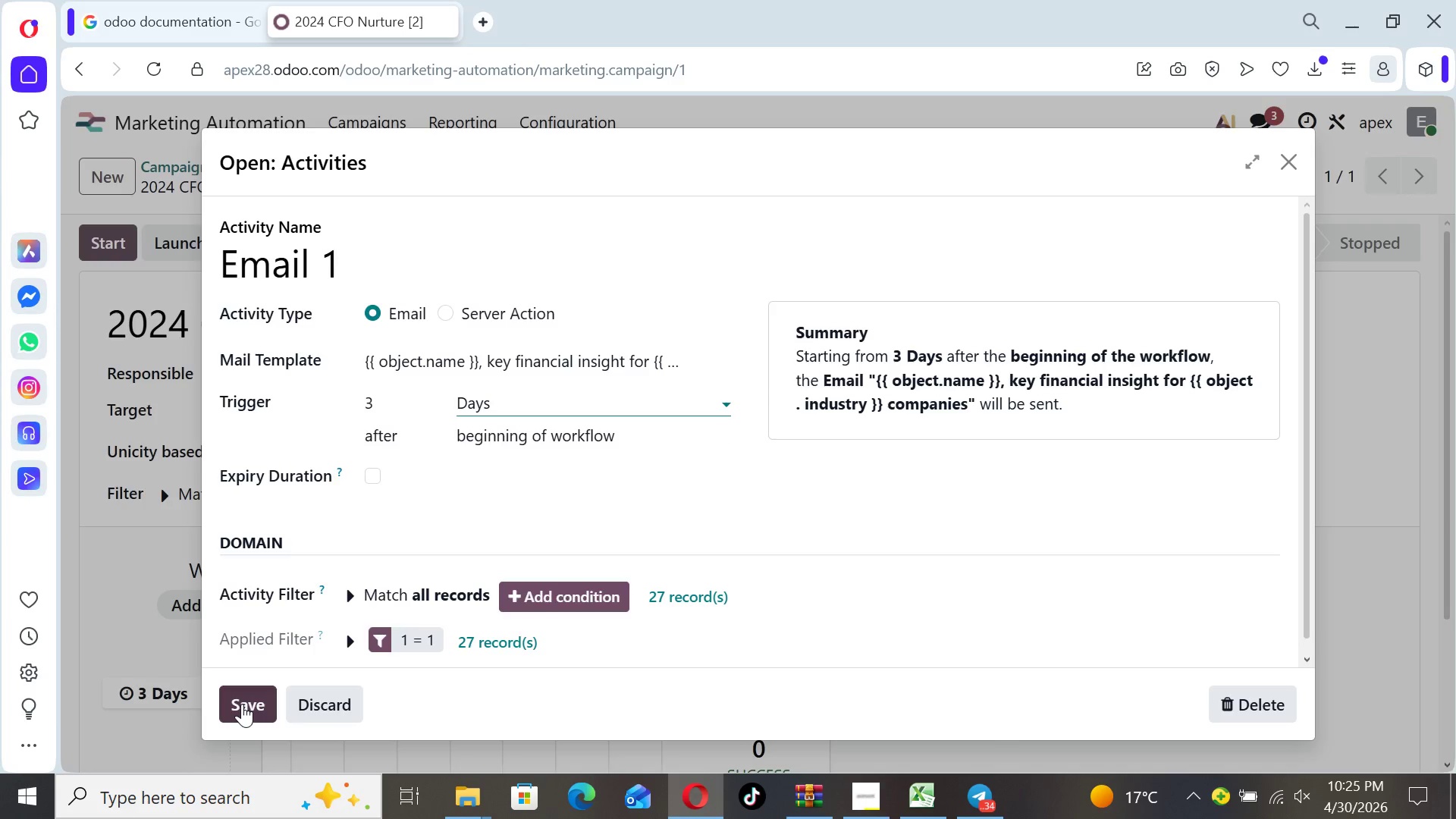 
wait(5.56)
 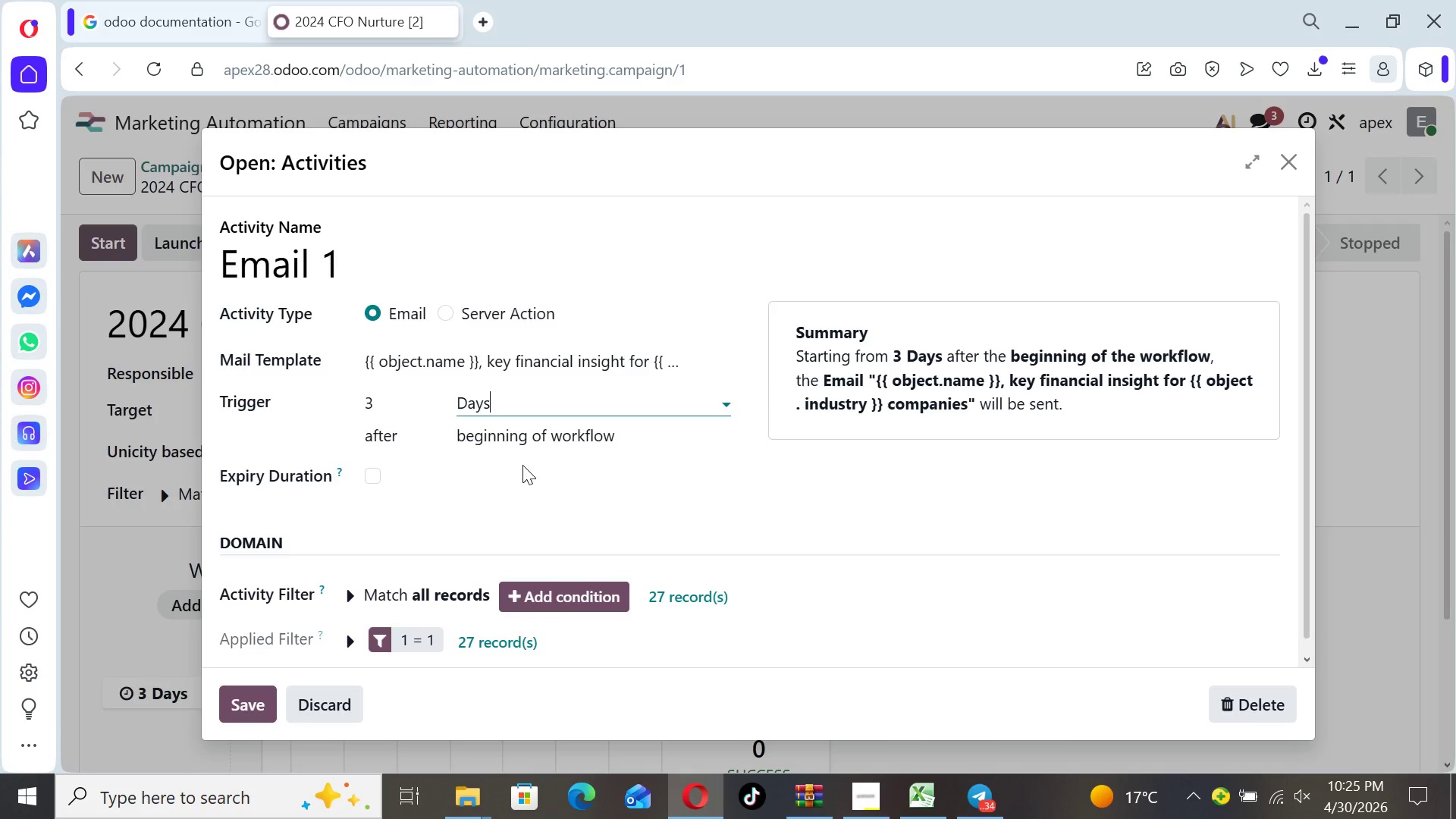 
left_click([242, 704])
 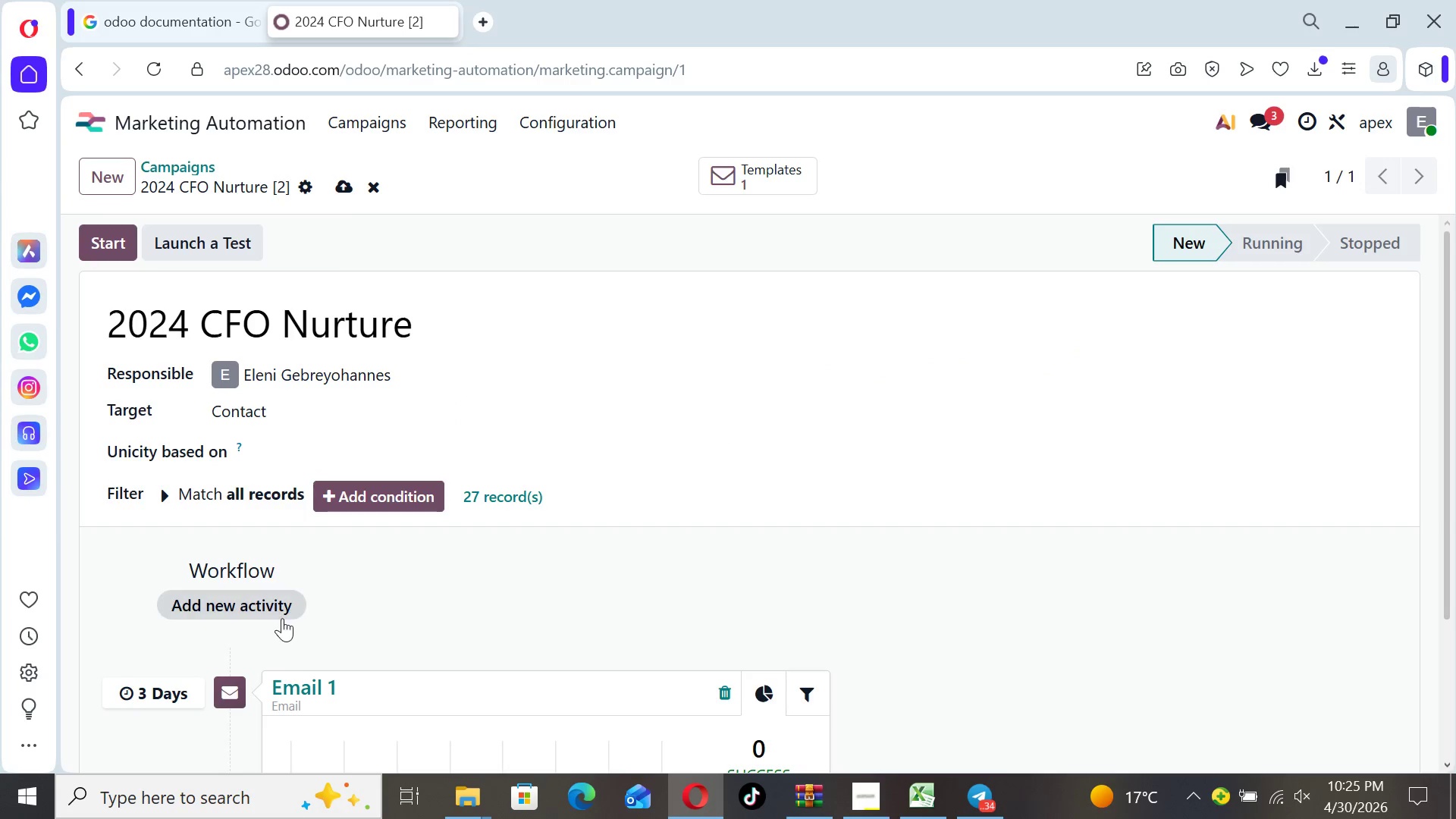 
left_click([279, 618])
 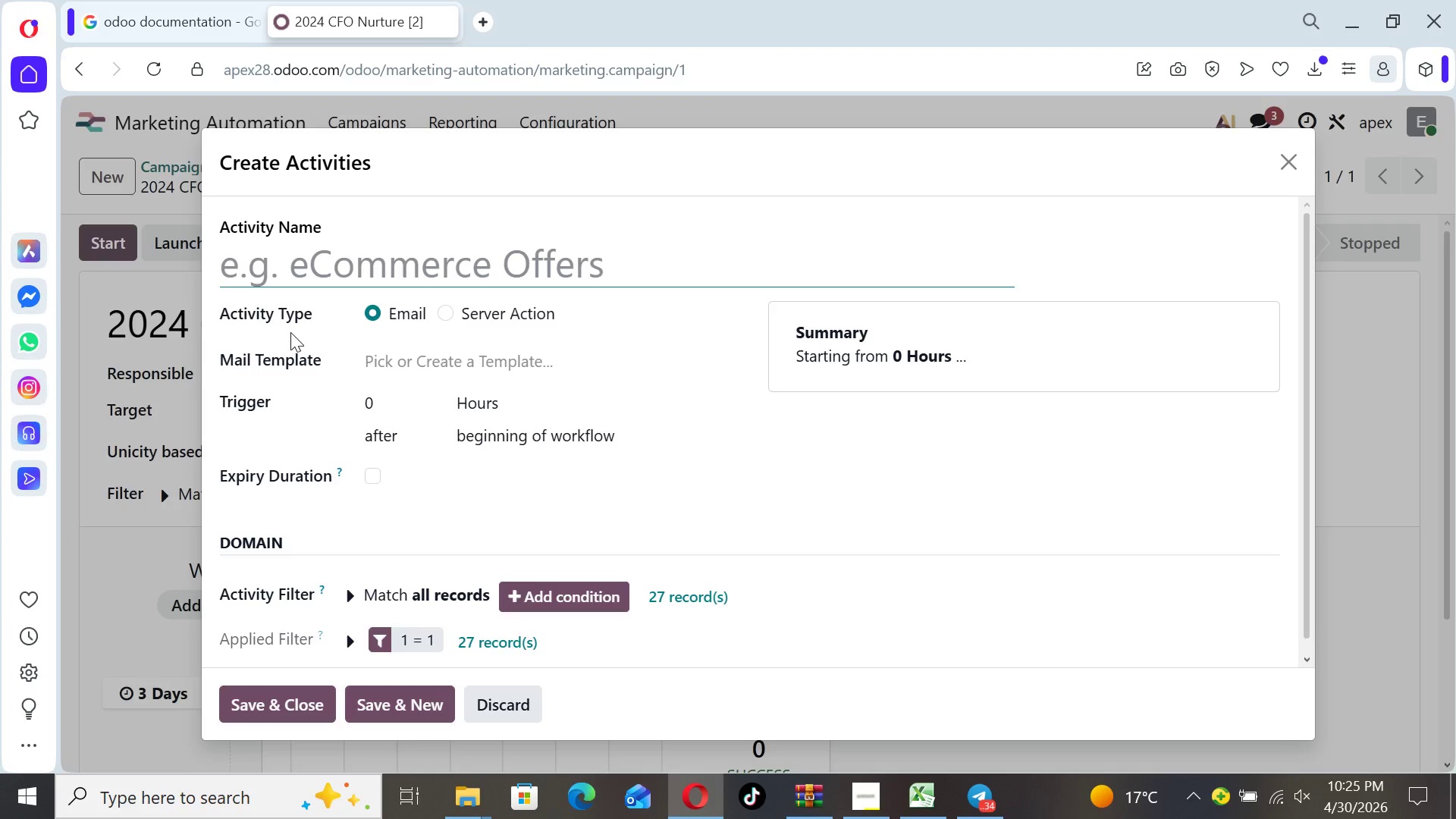 
type(Email 2)
 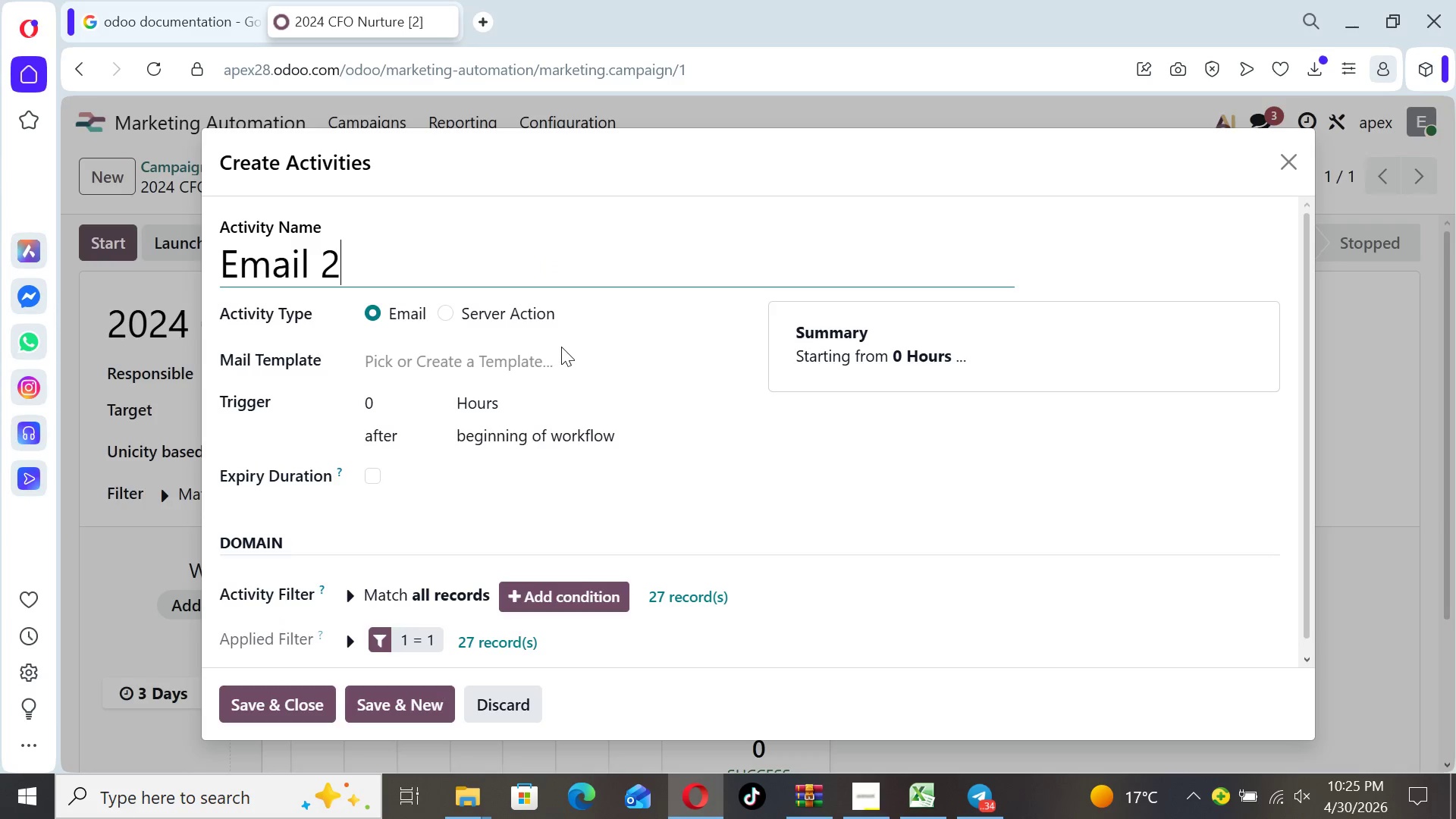 
left_click([554, 363])
 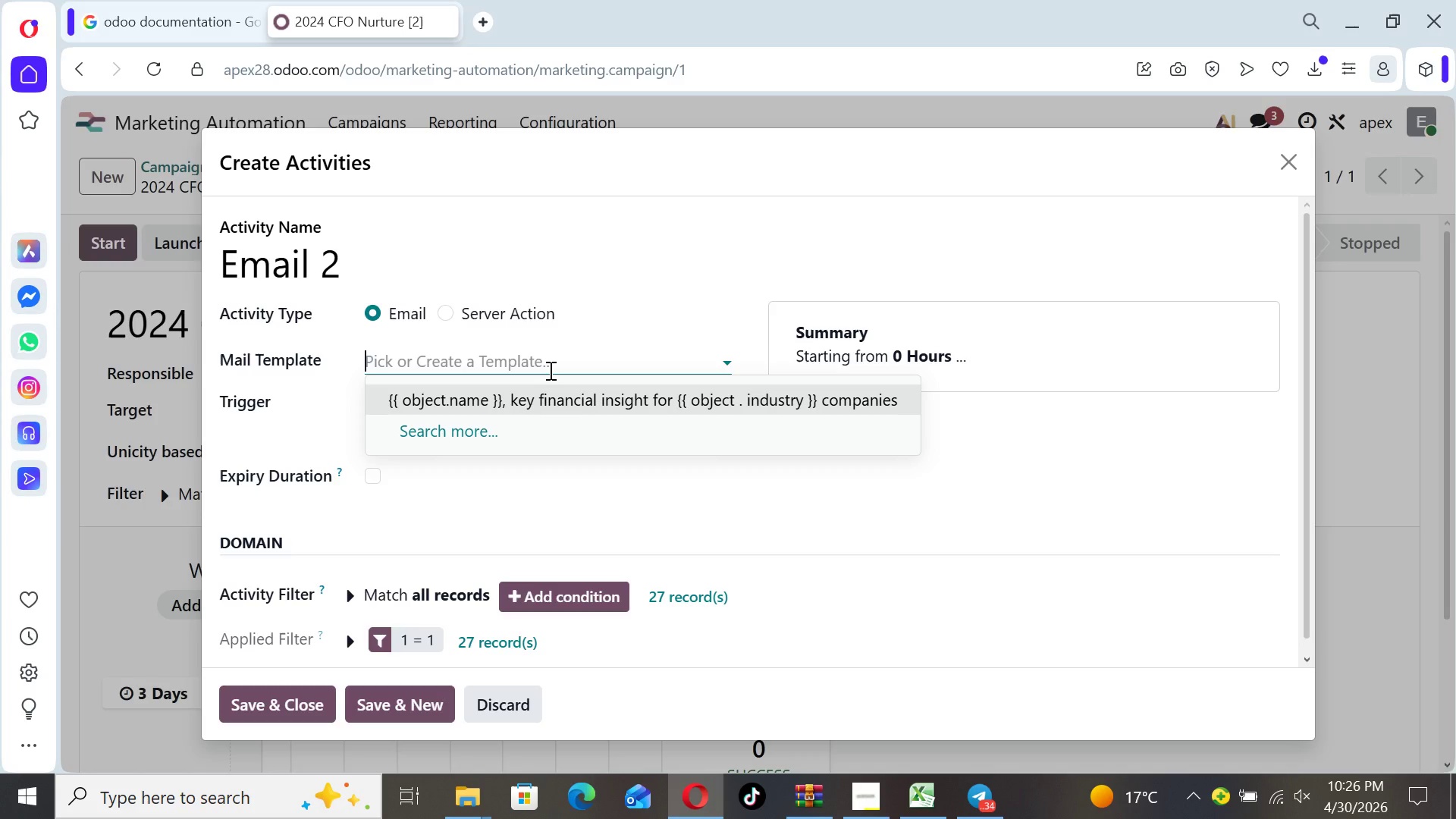 
wait(38.02)
 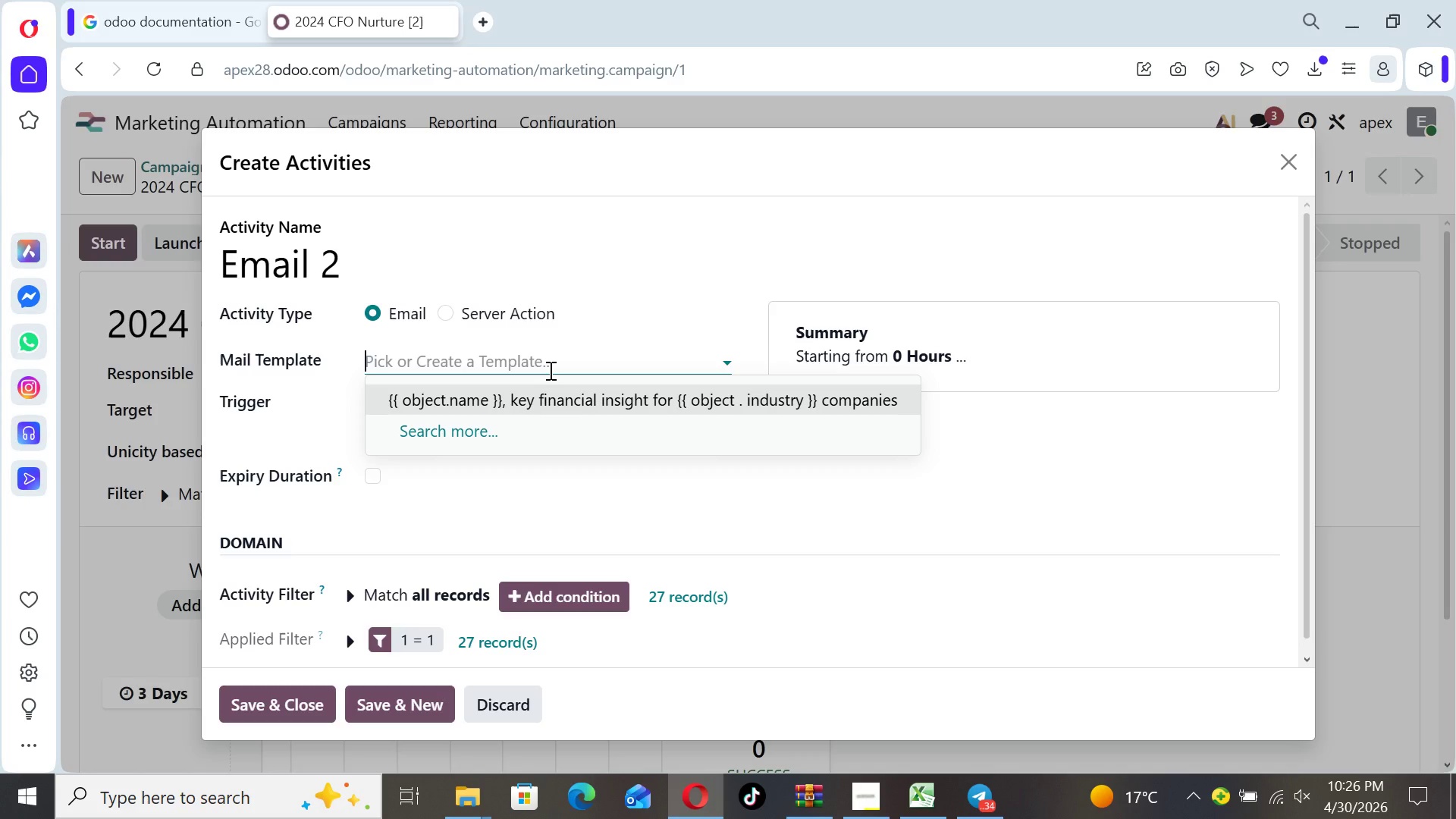 
left_click([451, 438])
 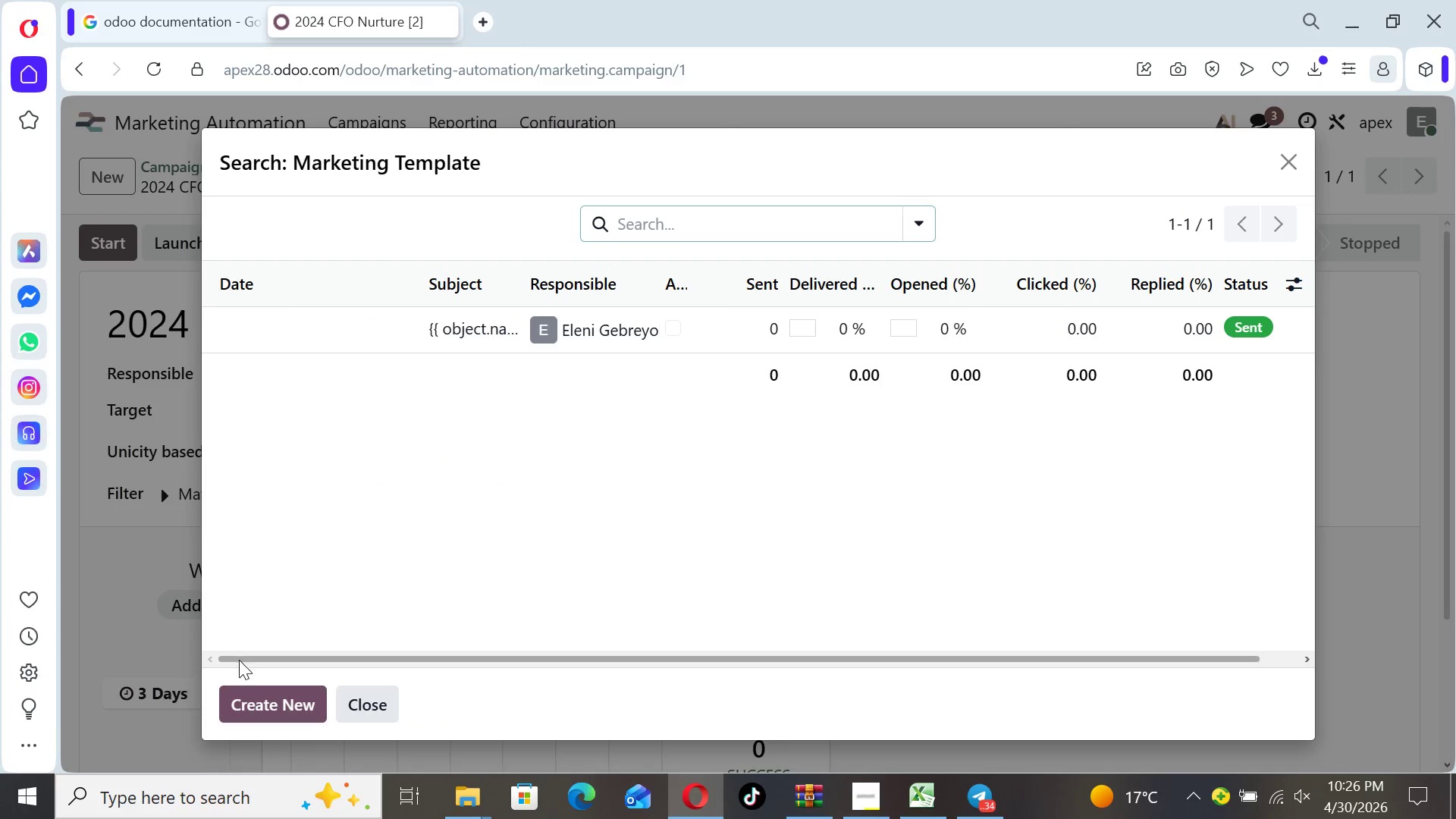 
left_click([270, 706])
 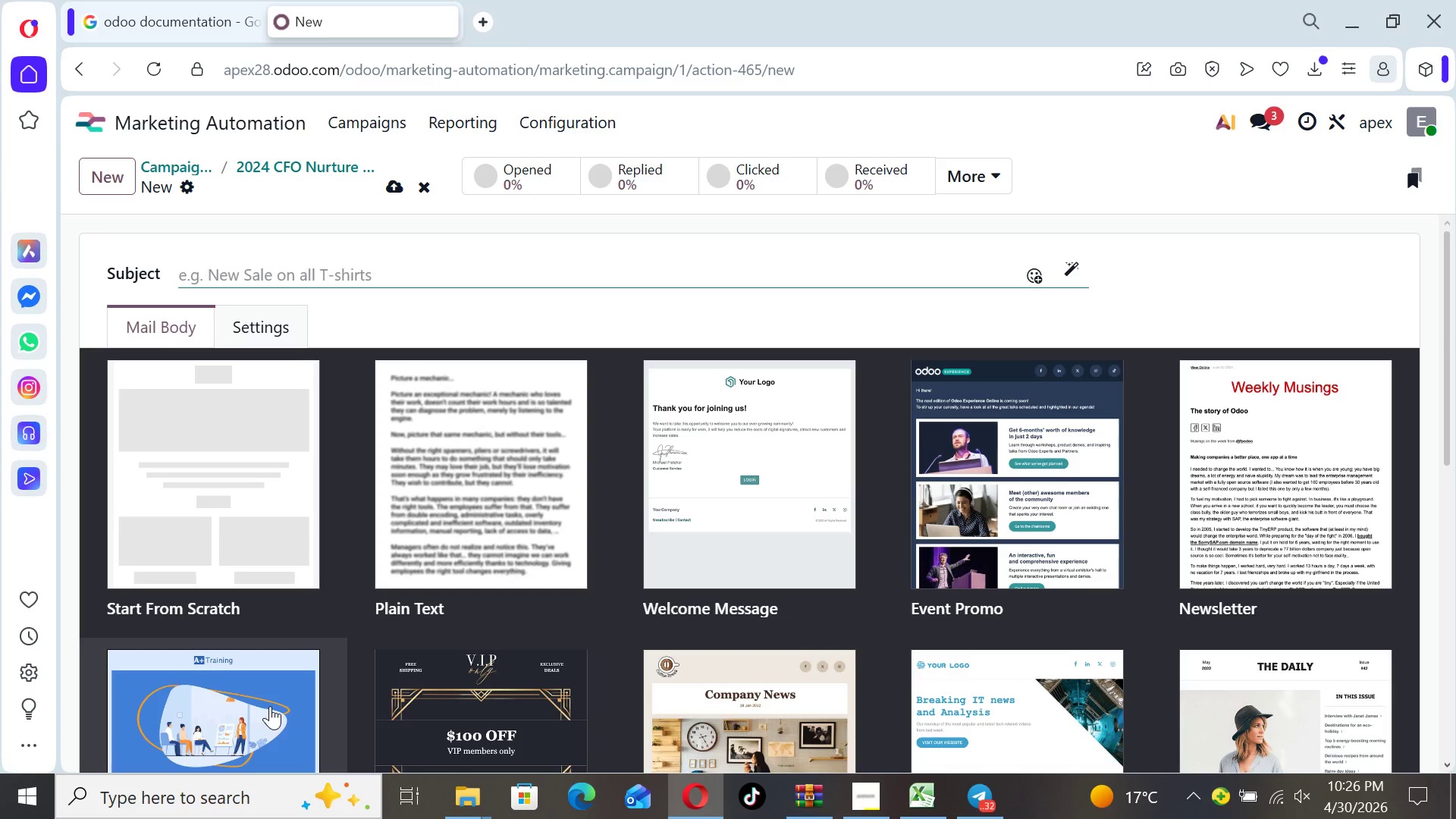 
wait(8.92)
 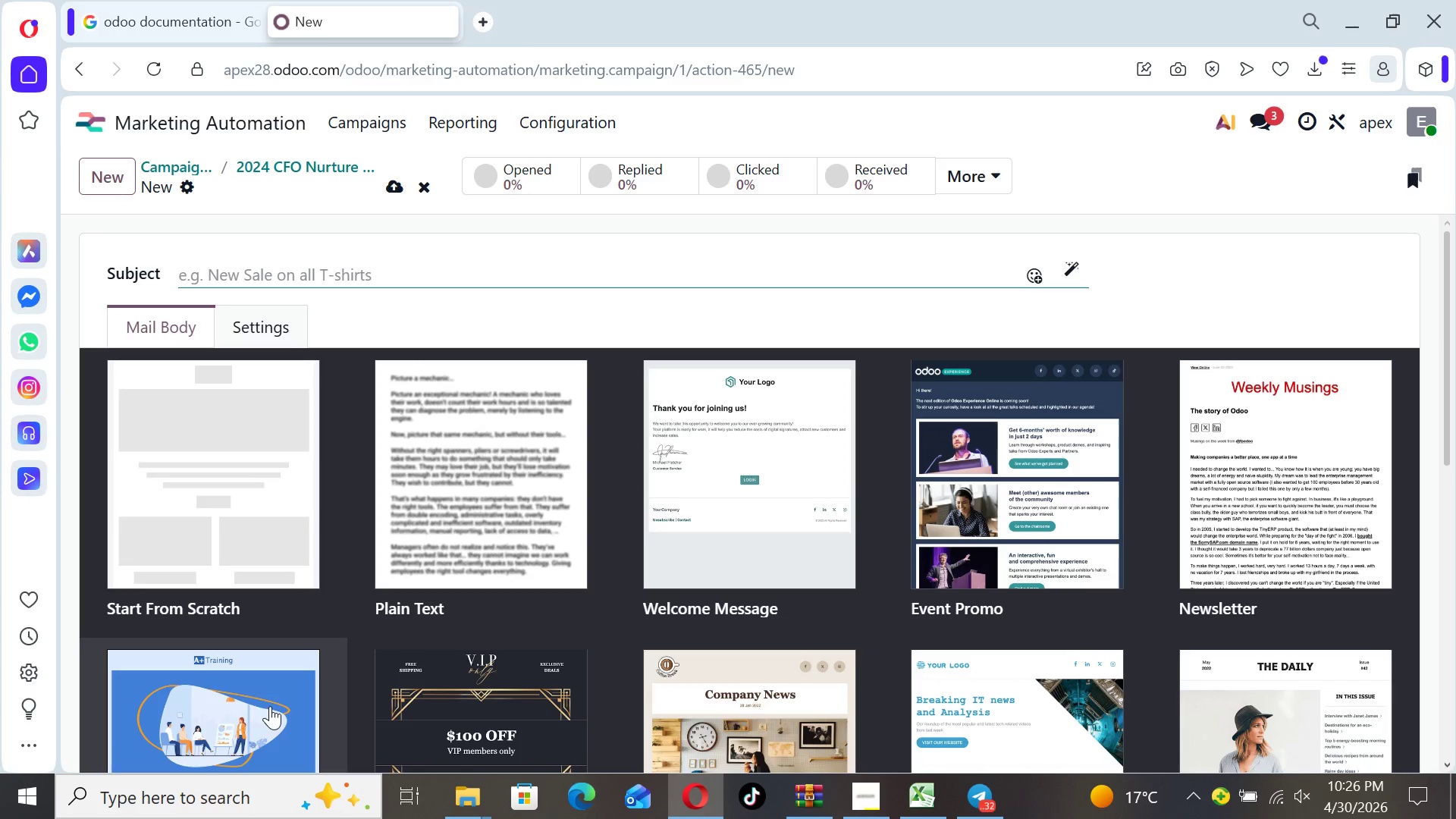 
type(How a )
 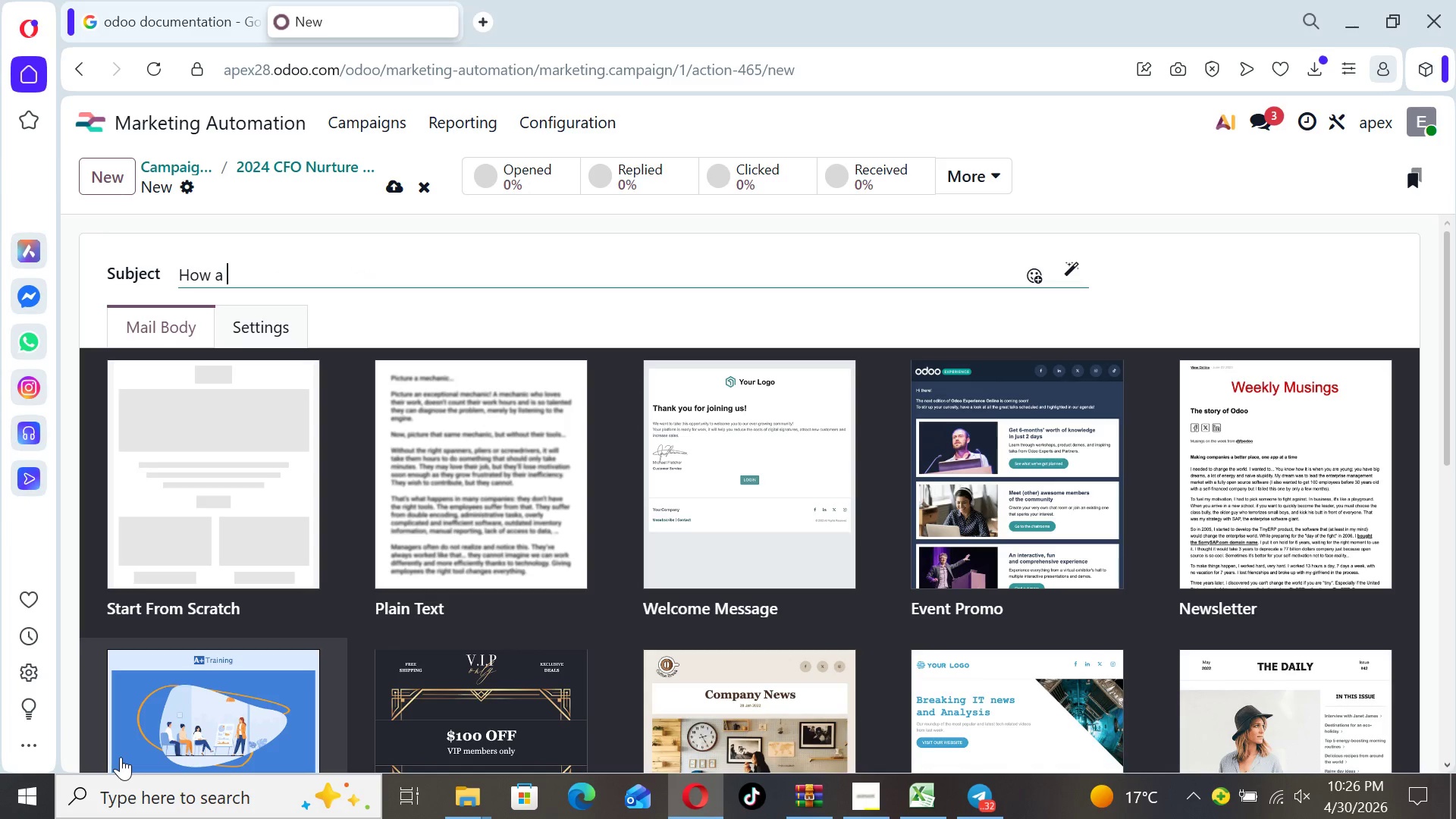 
type({{ object . industry }}, business improved margins )
 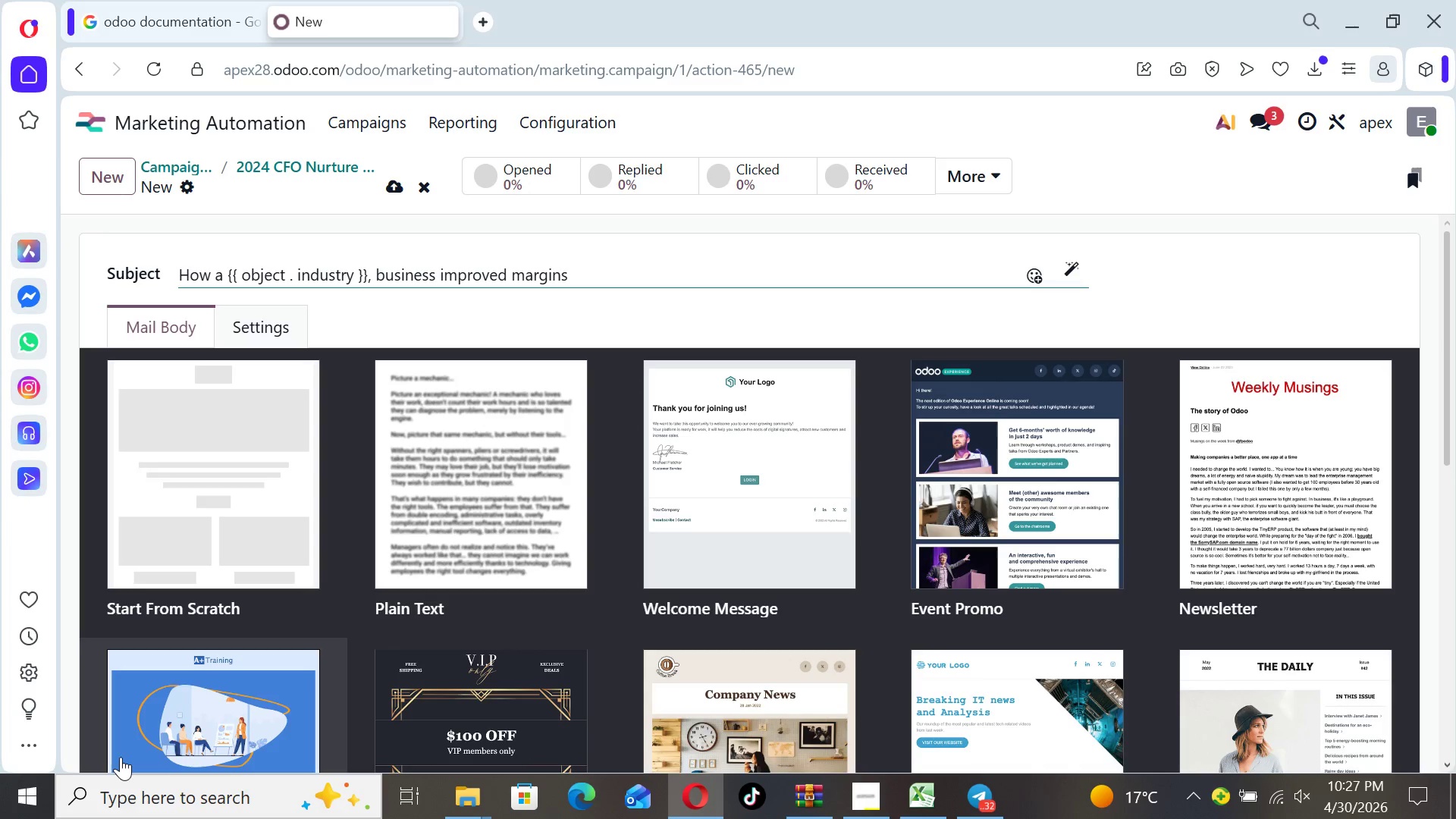 
type(by 22%)
 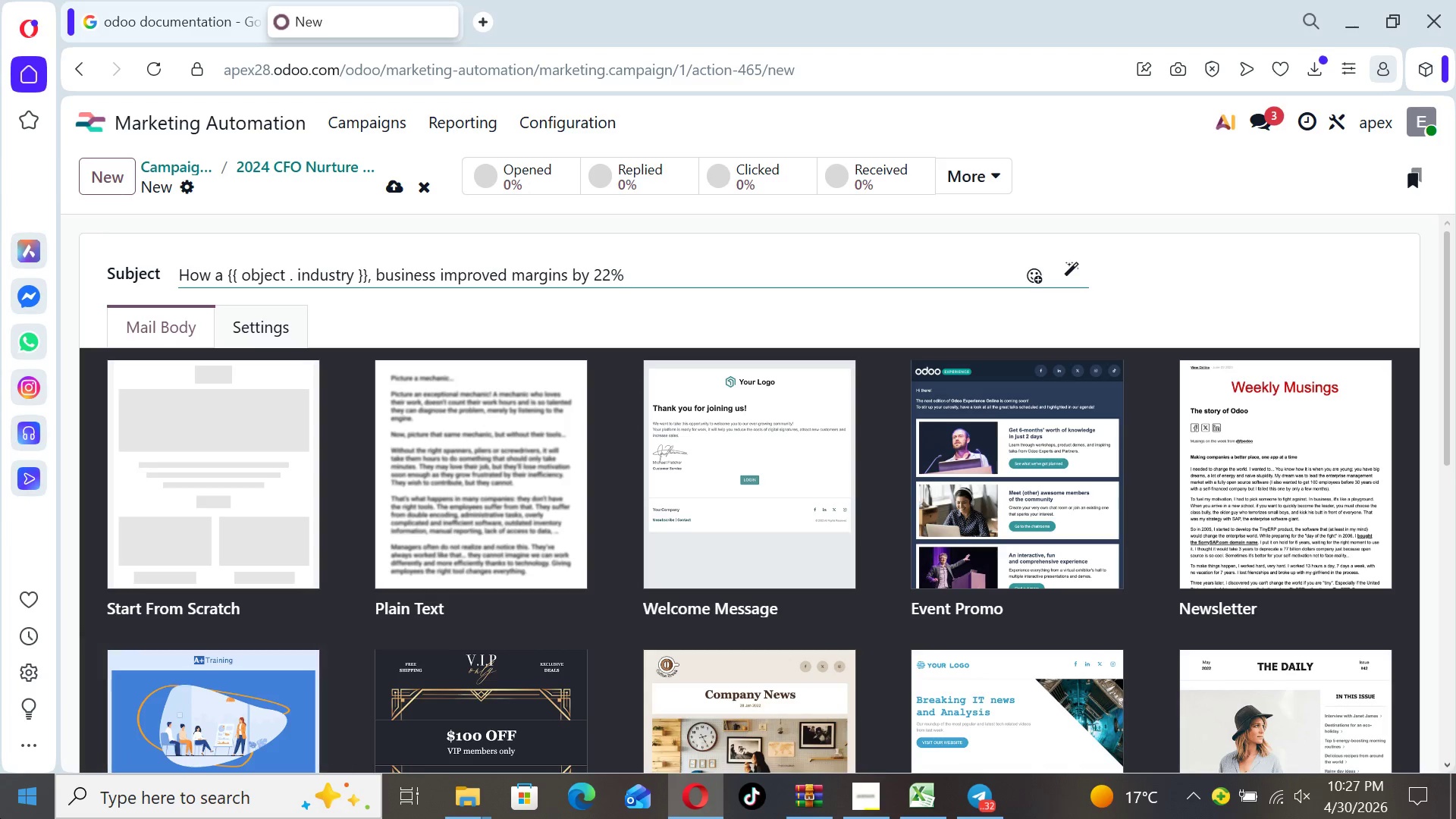 
left_click([242, 493])
 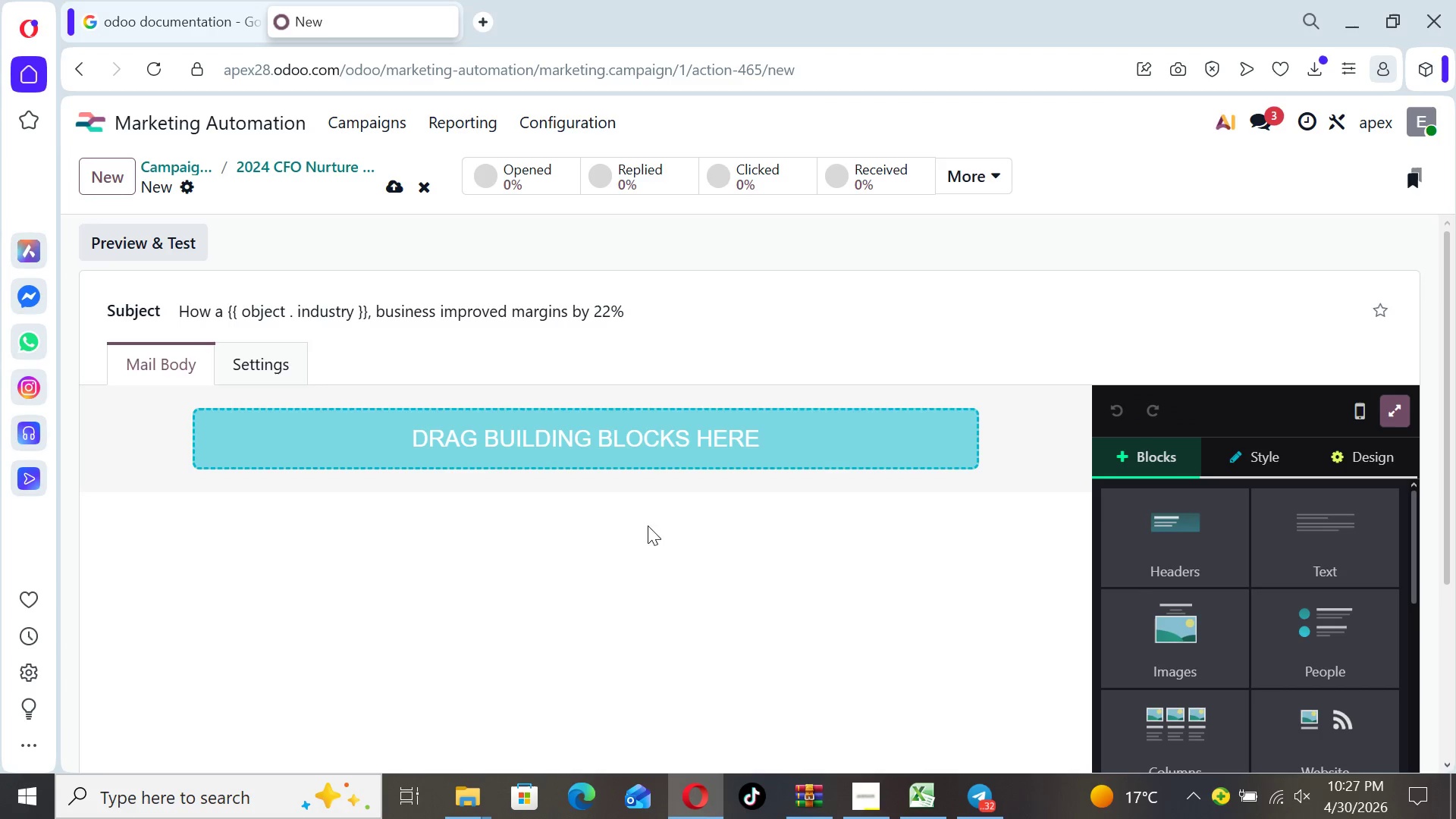 
left_click([1294, 569])
 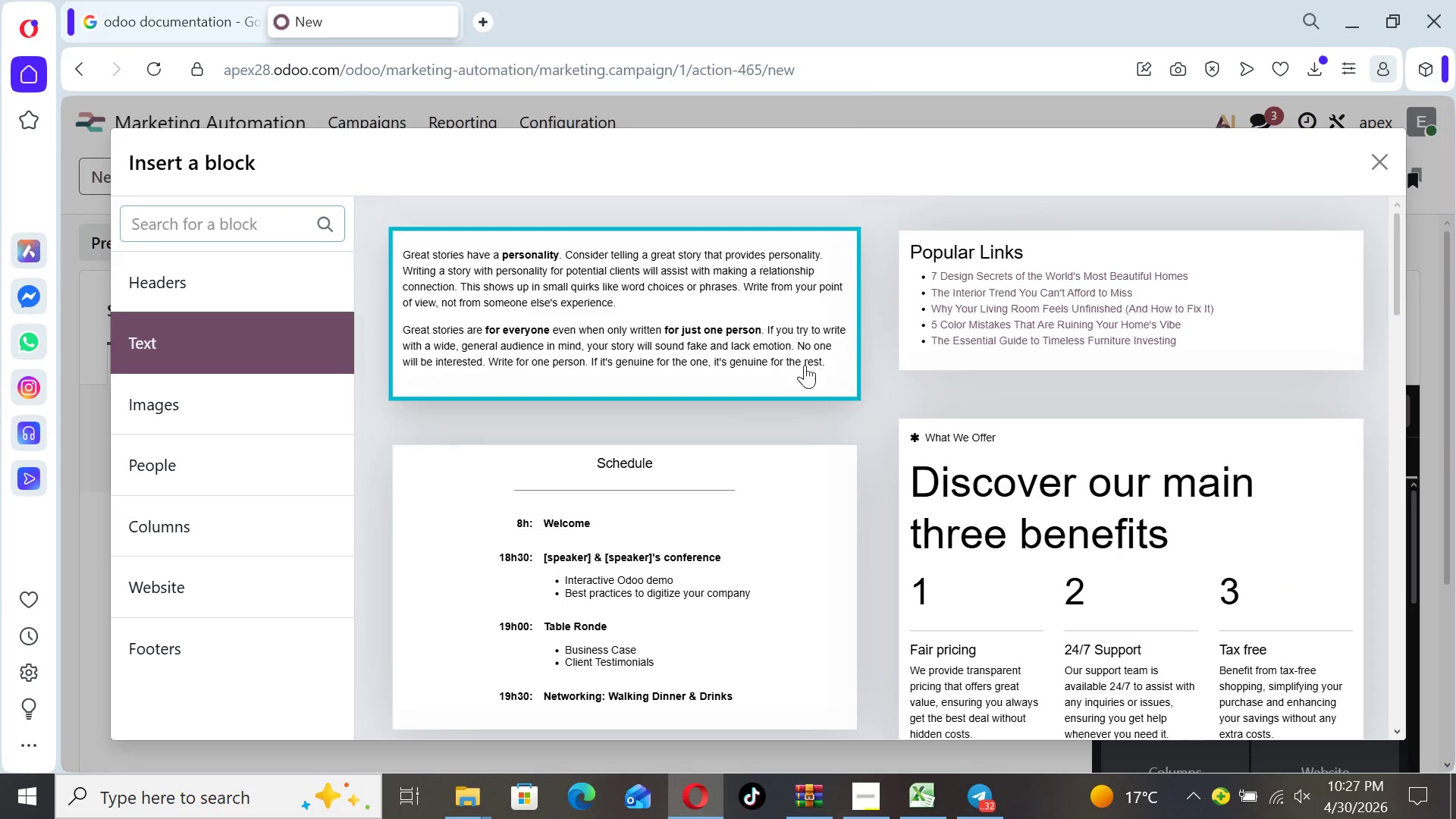 
left_click([776, 354])
 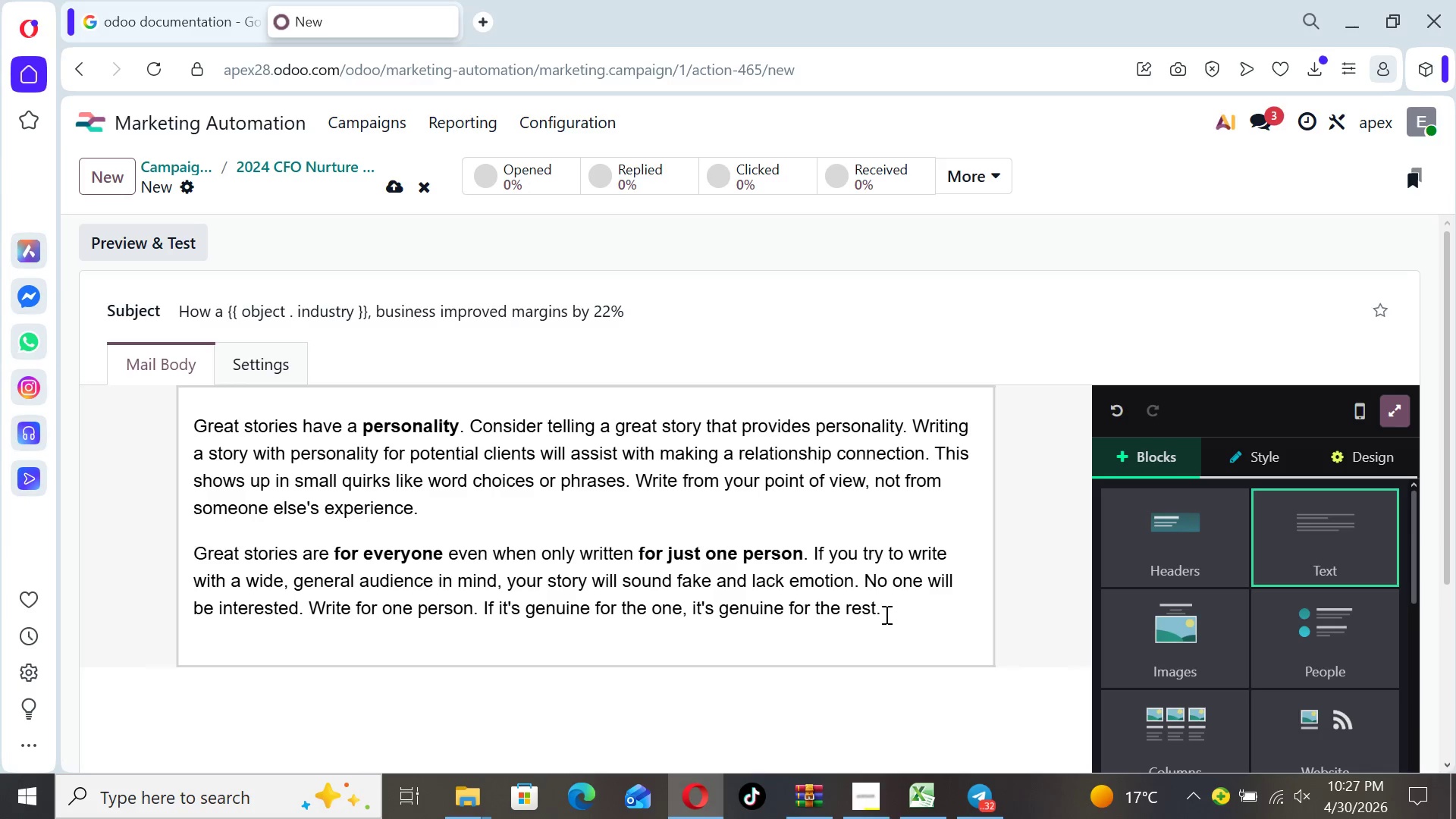 
left_click_drag(start_coordinate=[890, 615], to_coordinate=[197, 422])
 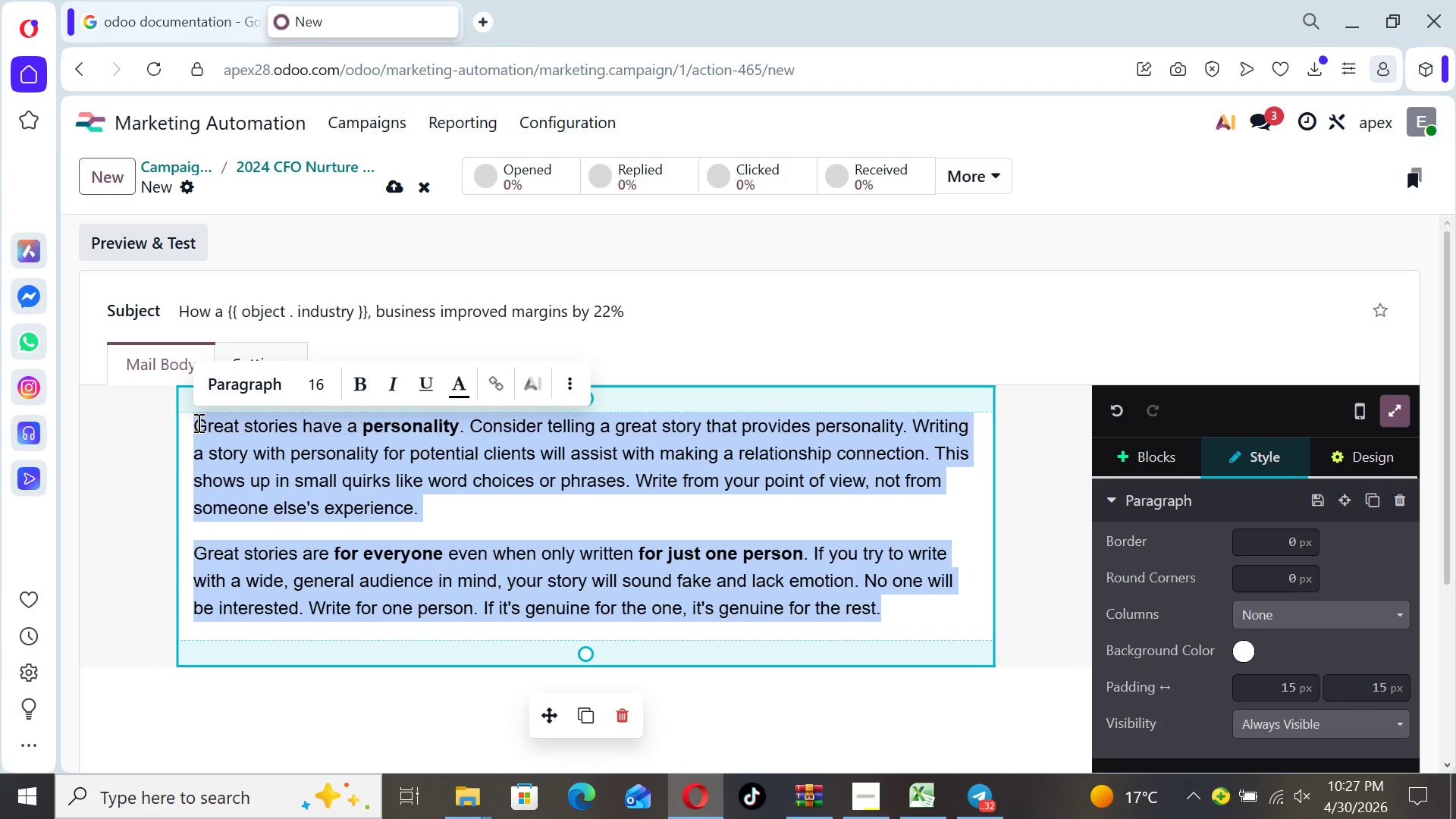 
type(Hi {{ object, )
key(Backspace)
key(Backspace)
type(.name }},)
 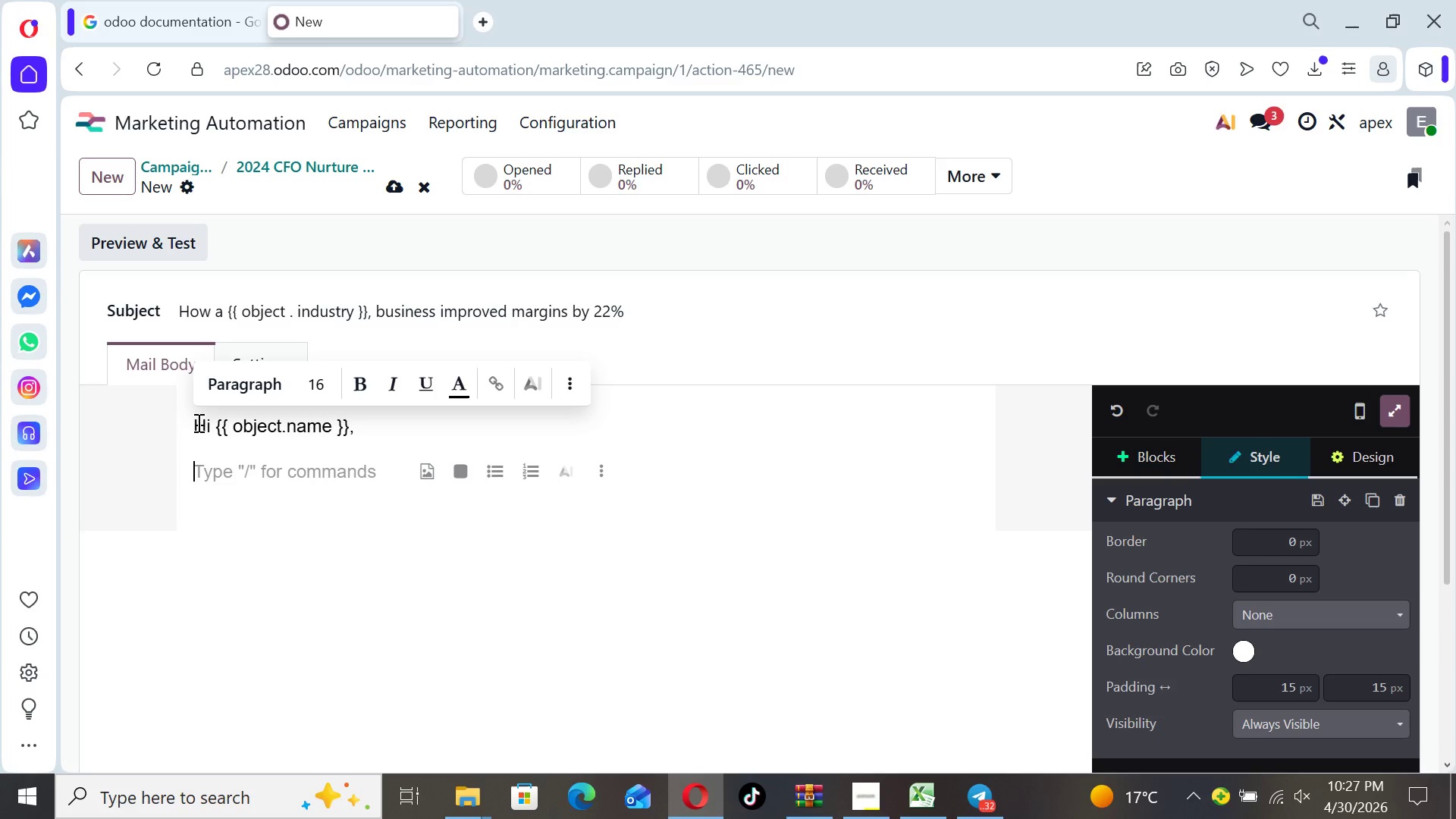 
 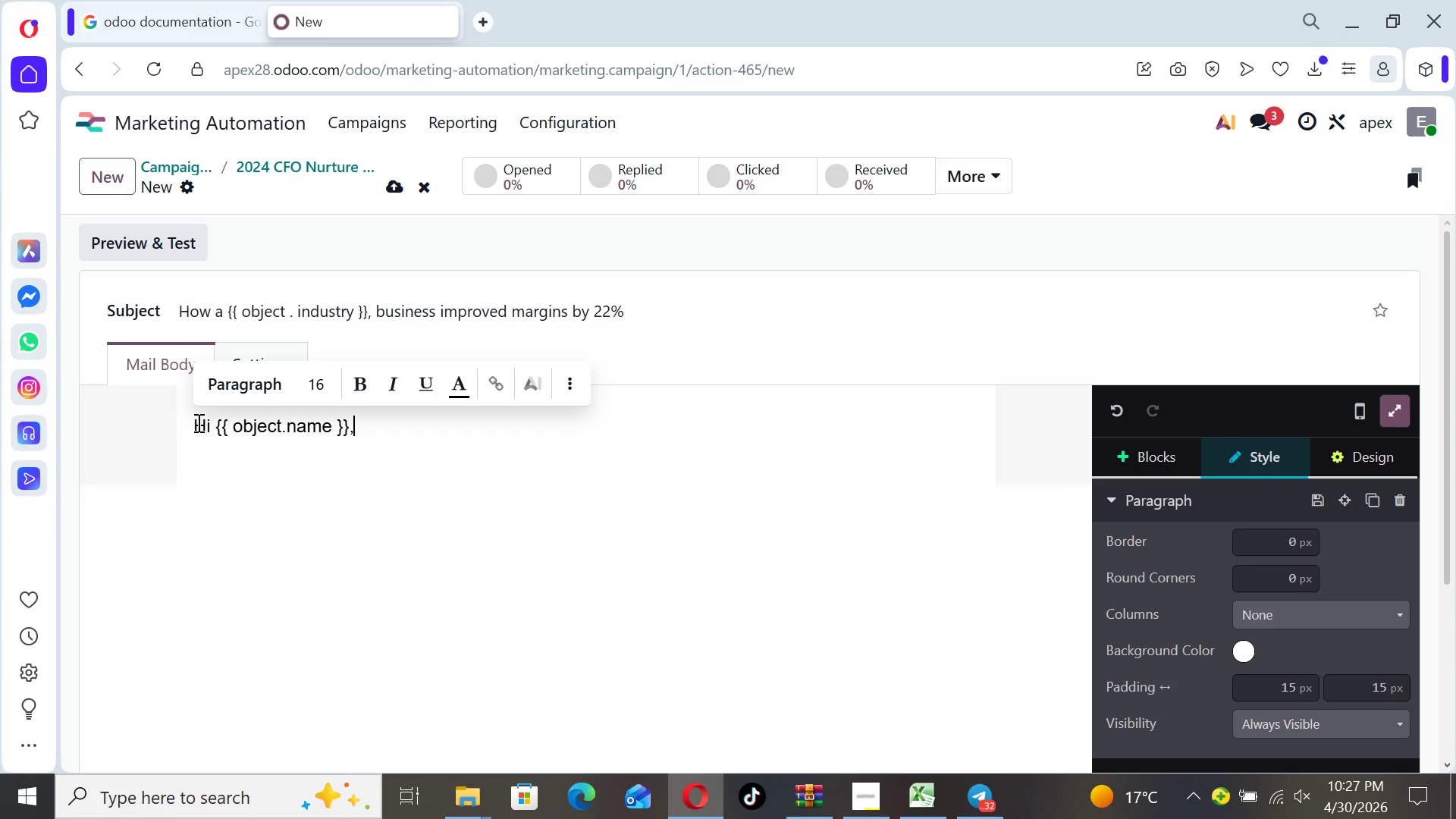 
key(Enter)
 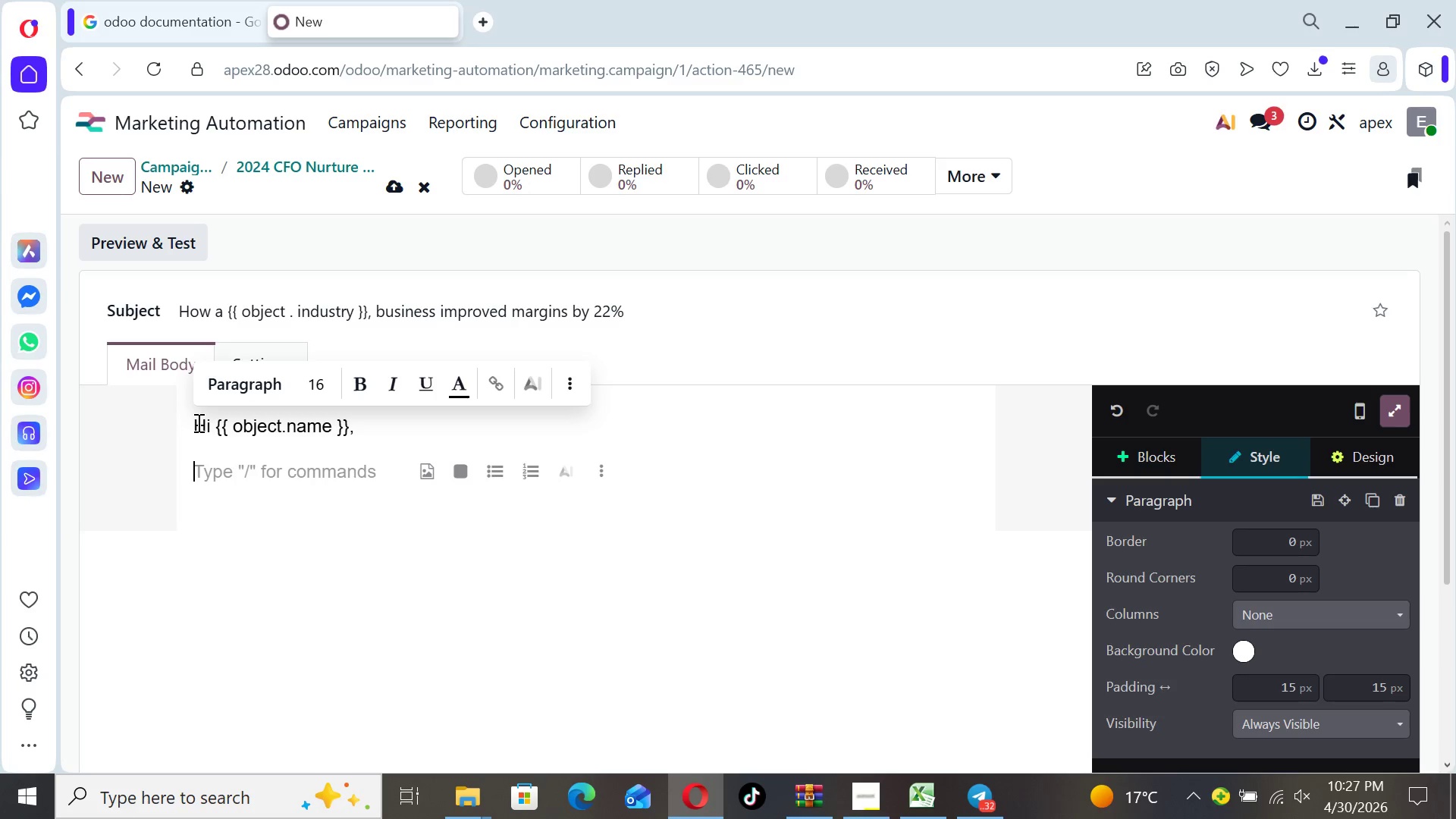 
type(We recently worked with a scaling )
 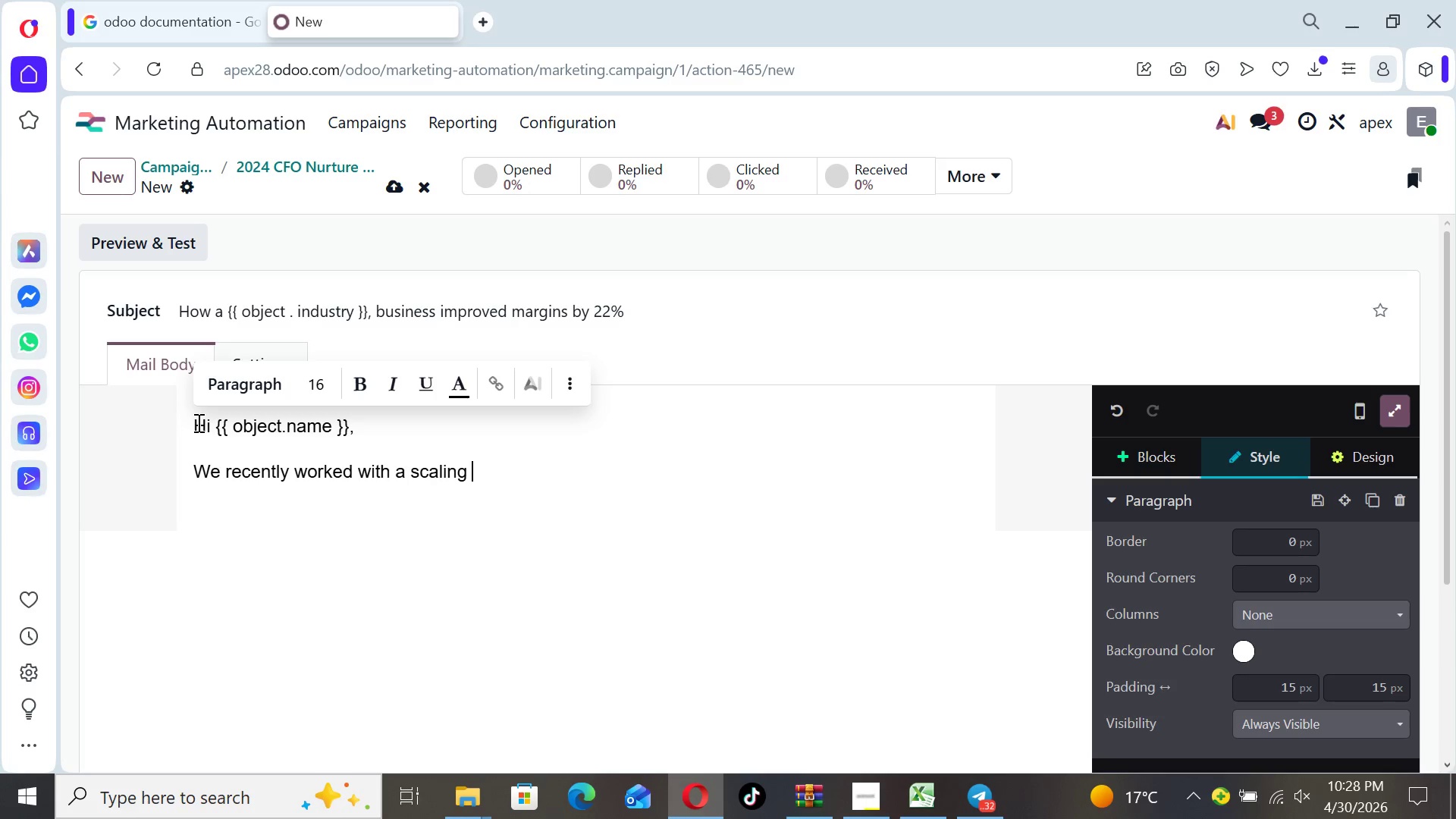 
type({{ object . industry }} company facing a common issue)
 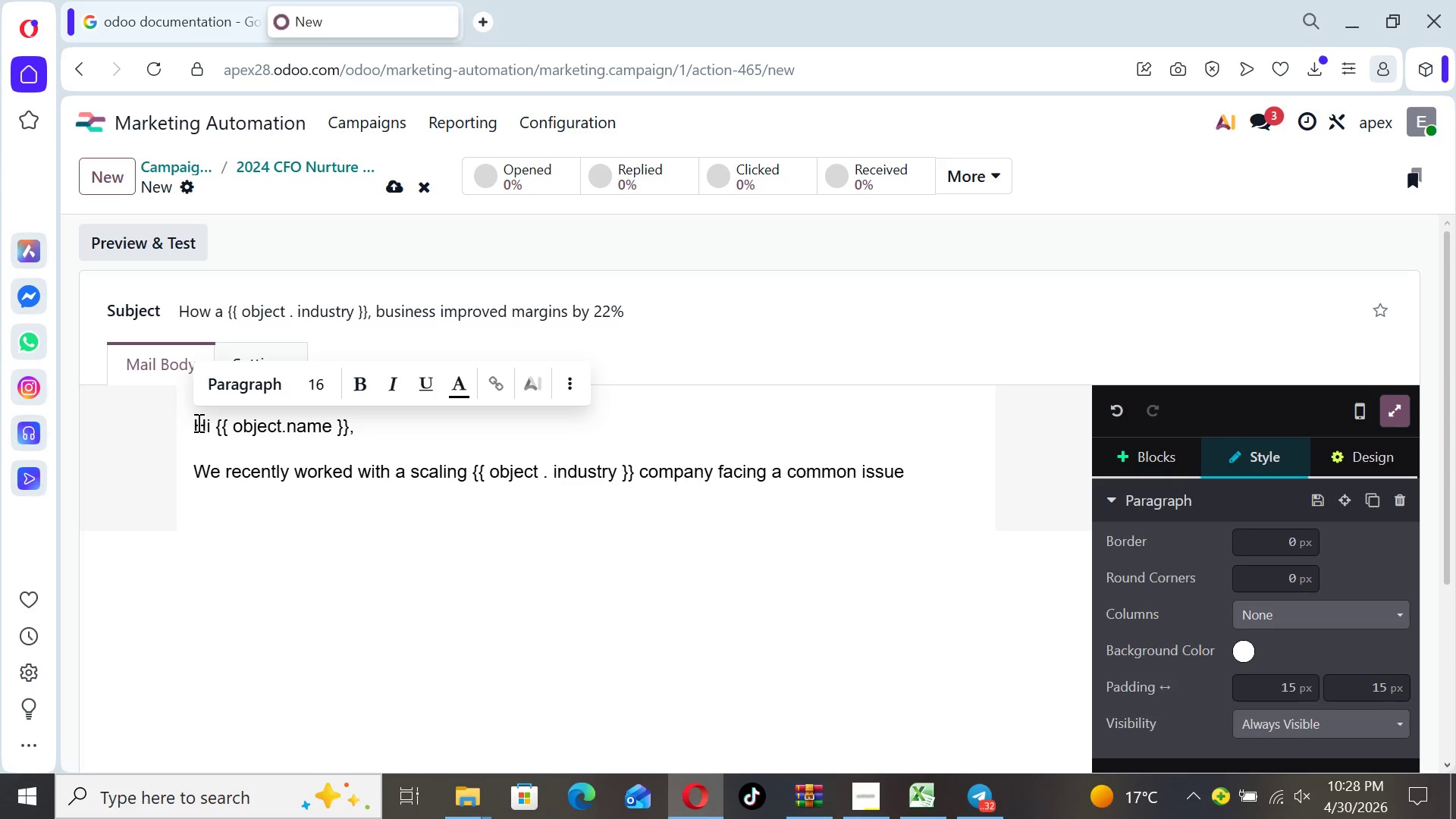 
wait(5.17)
 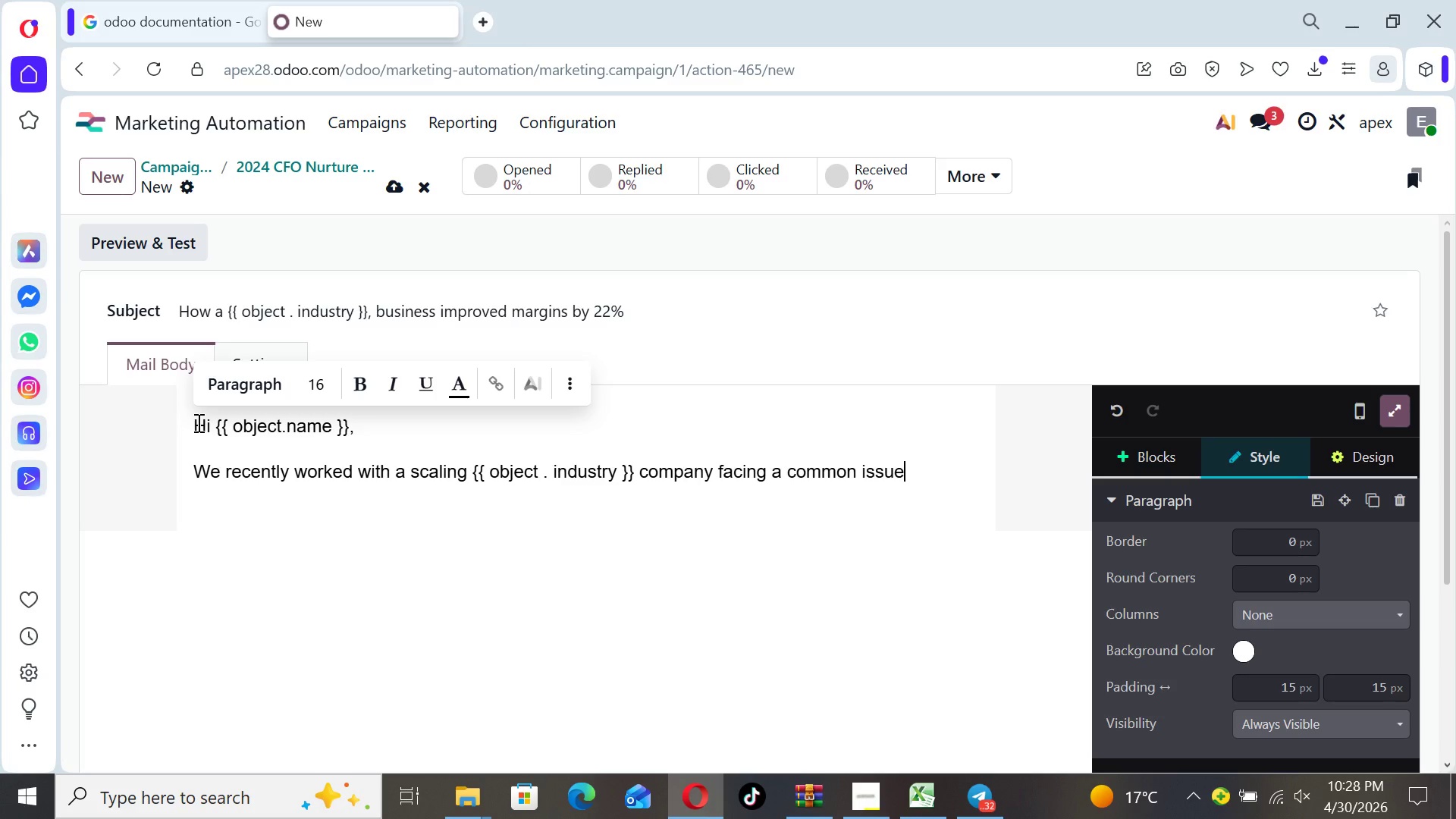 
key(Shift+Semicolon)
 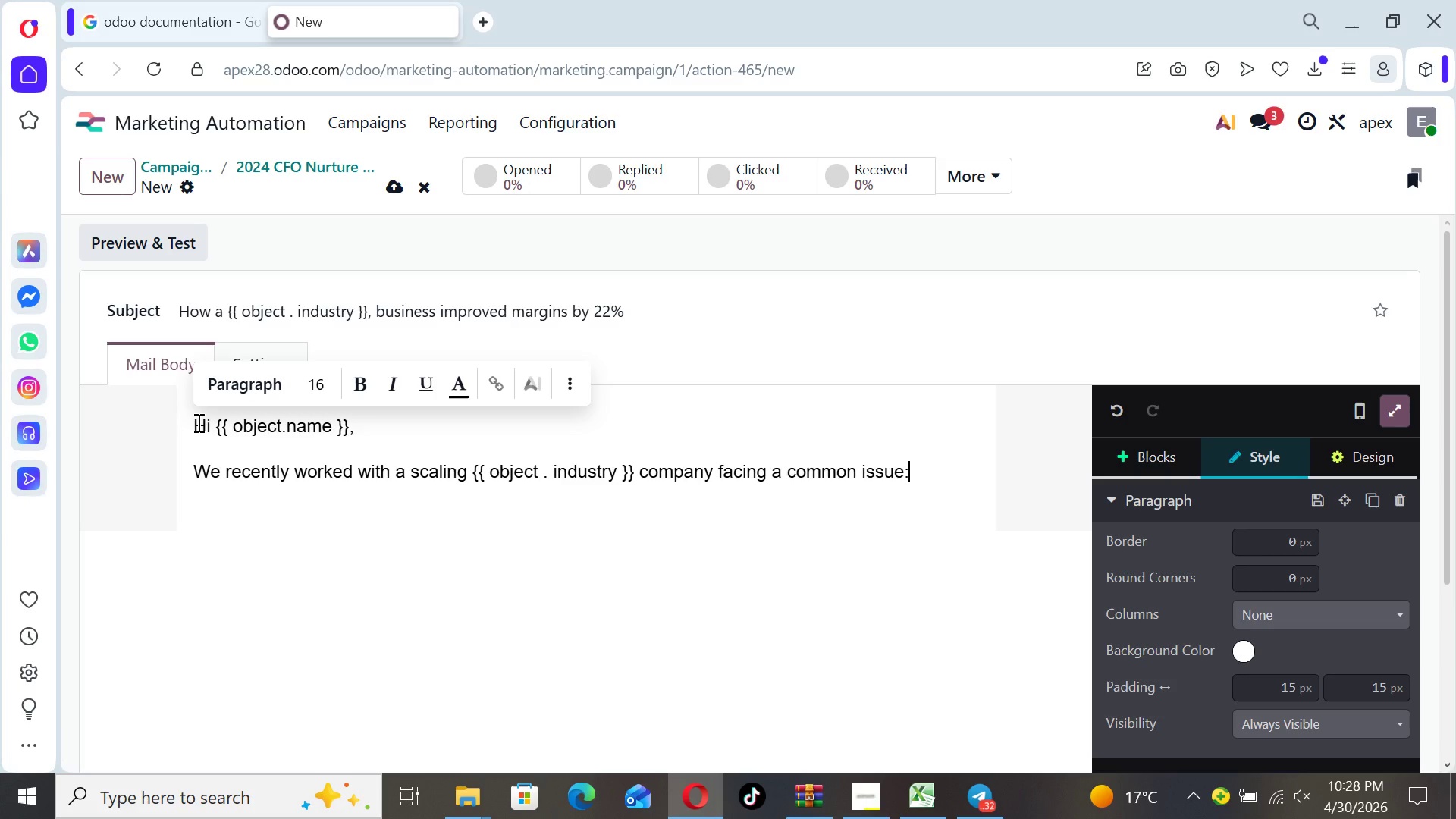 
key(Enter)
 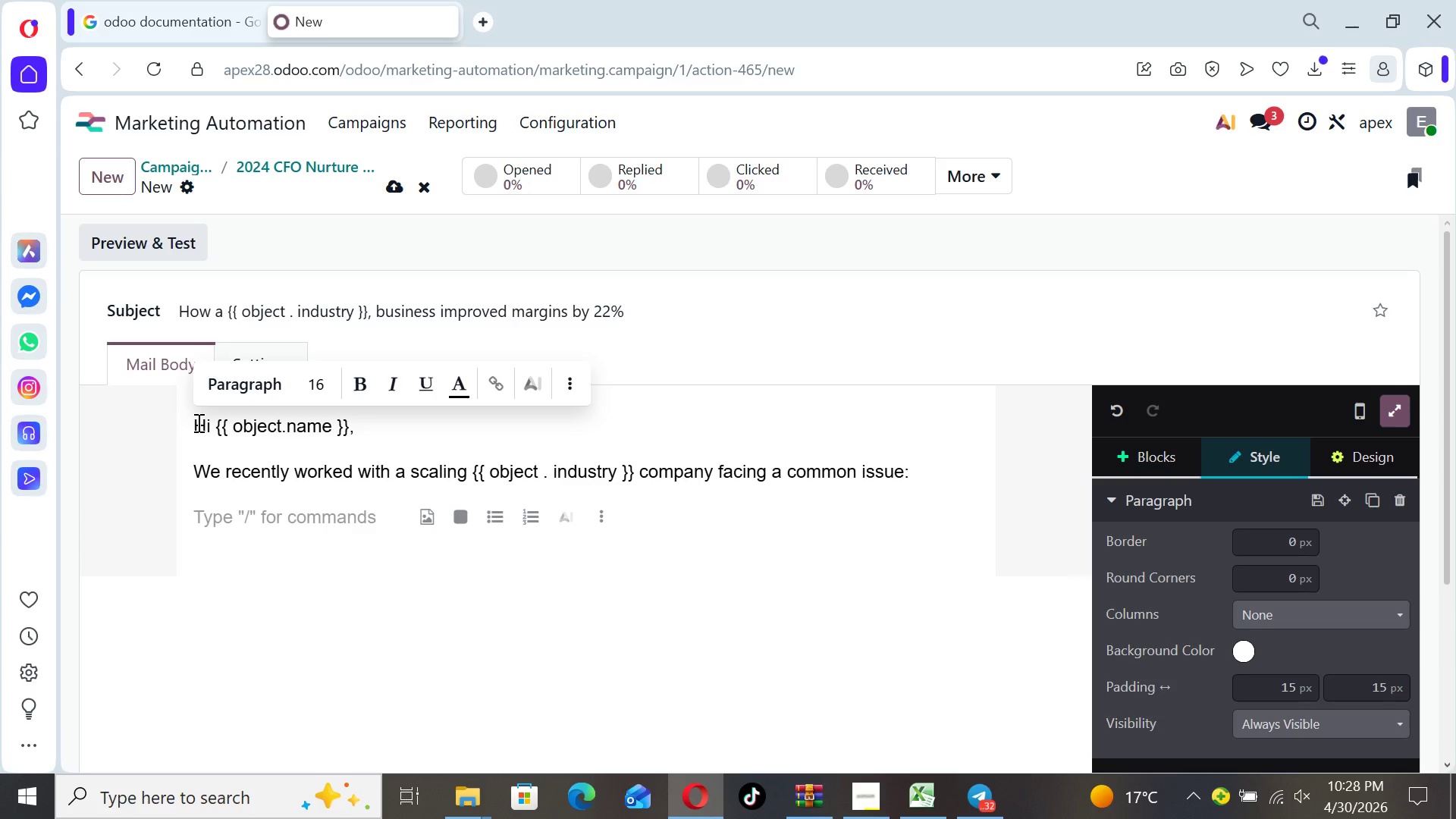 
type(Revenye )
key(Backspace)
key(Backspace)
key(Backspace)
type(ue )
 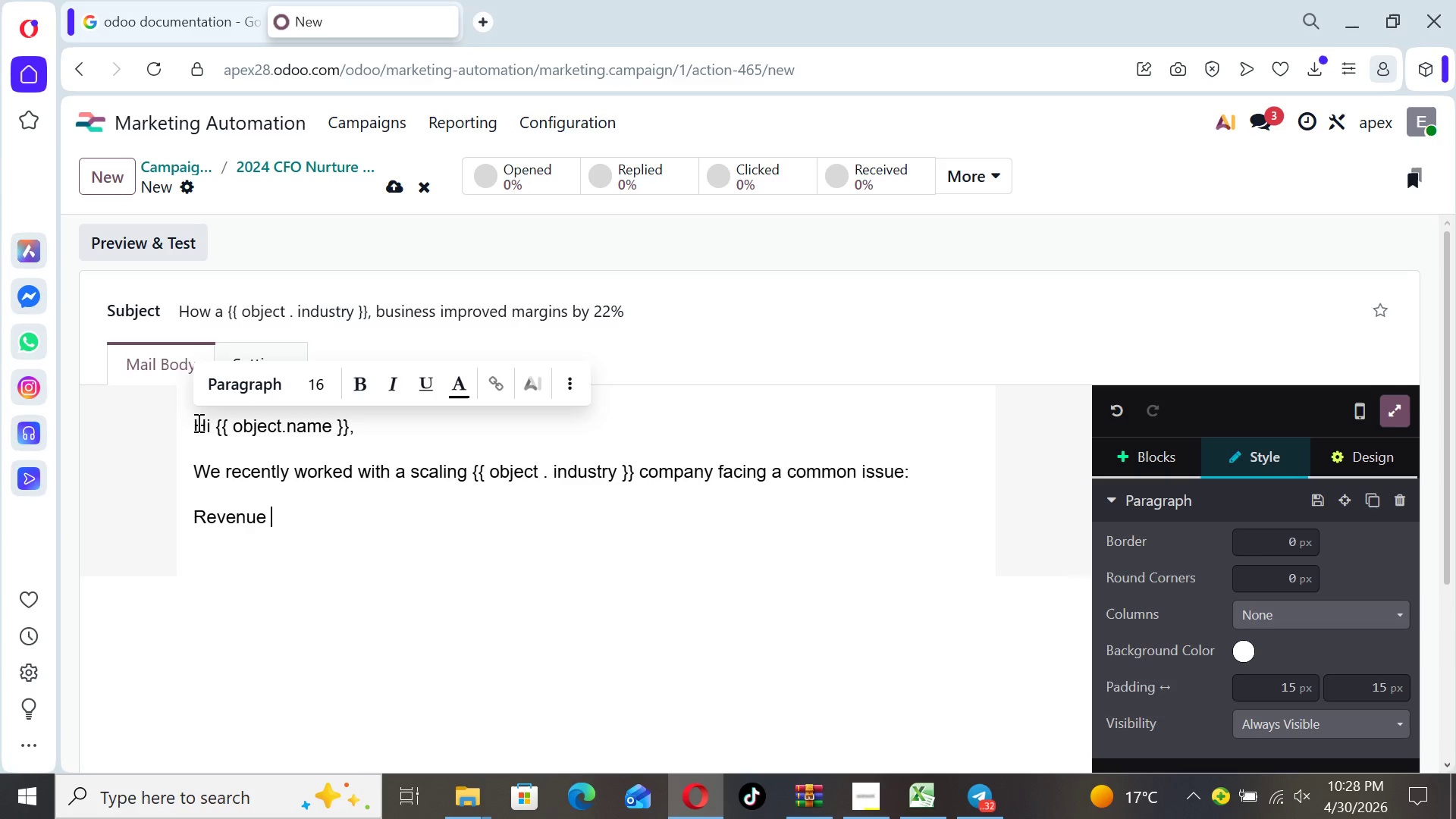 
wait(16.59)
 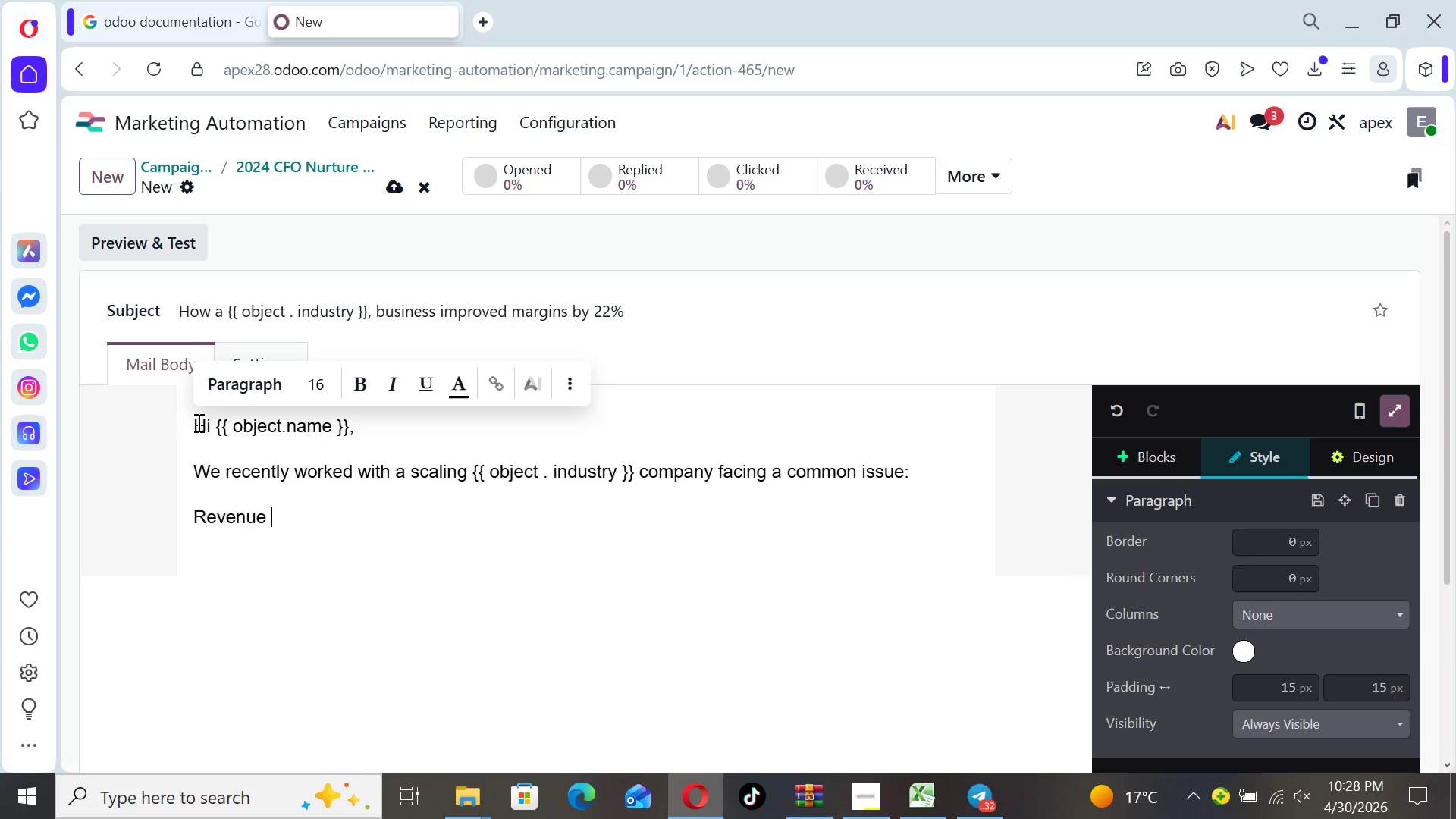 
type(was growing steadily)
 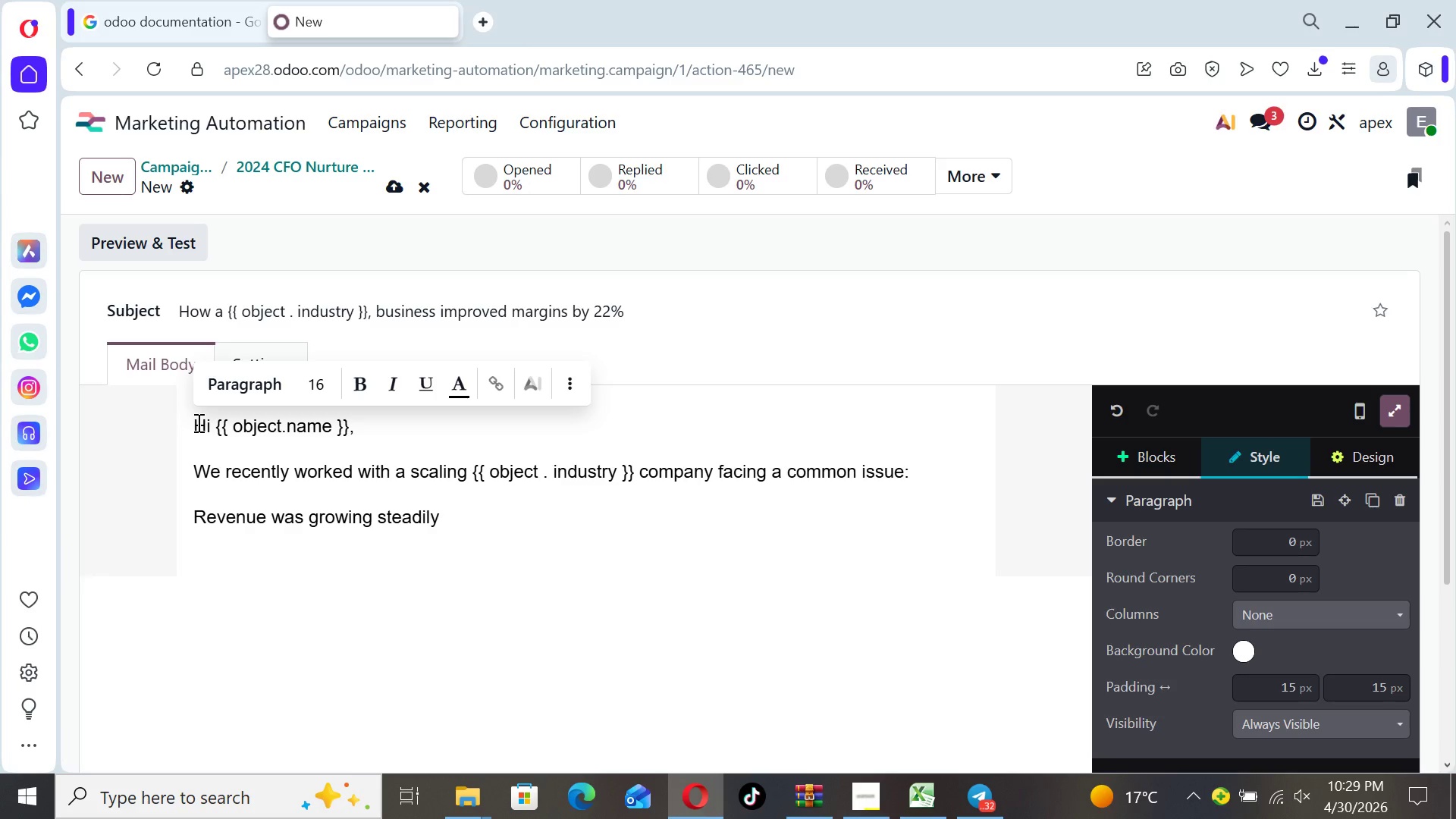 
wait(5.36)
 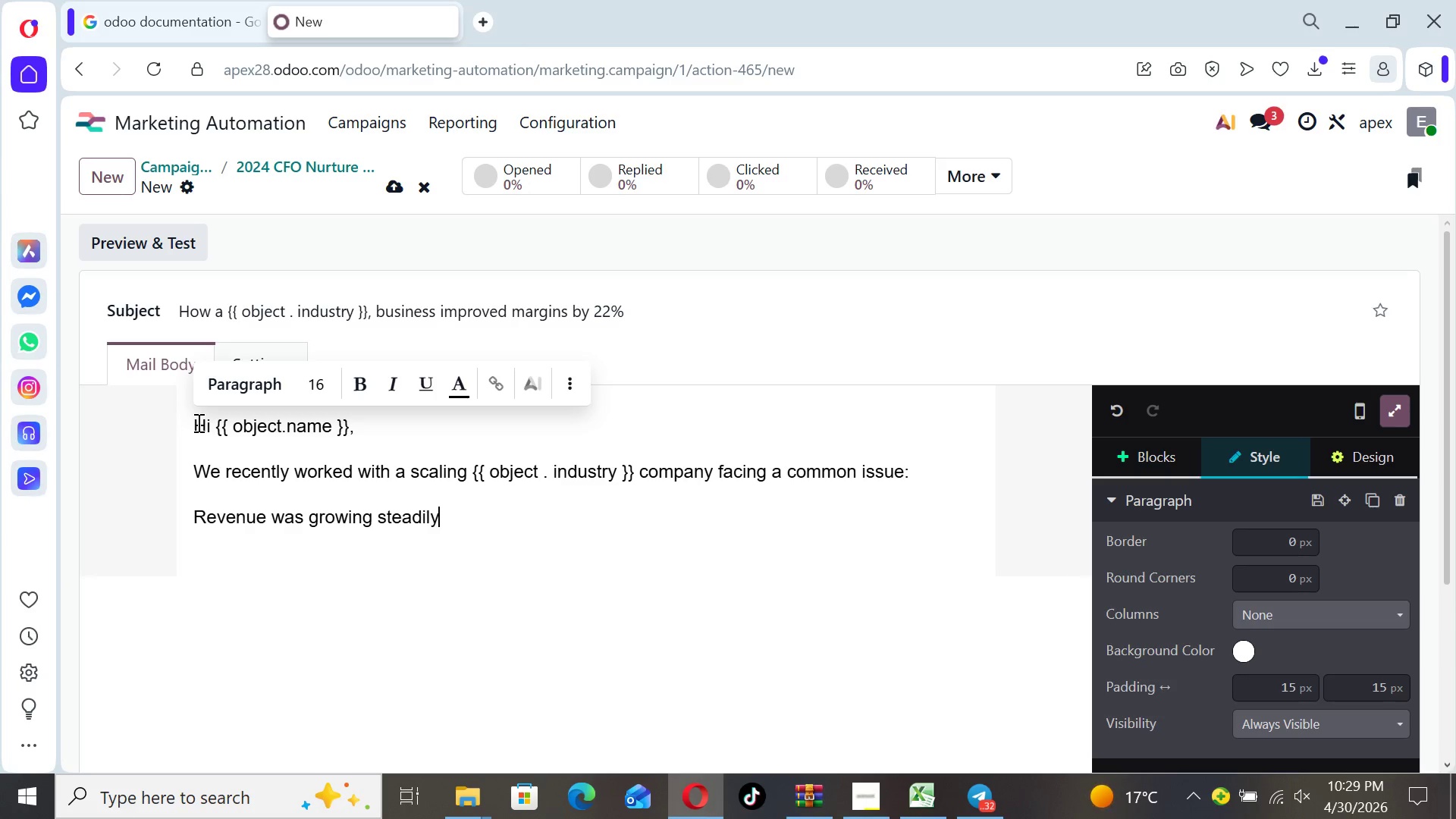 
type(, but profit margins )
 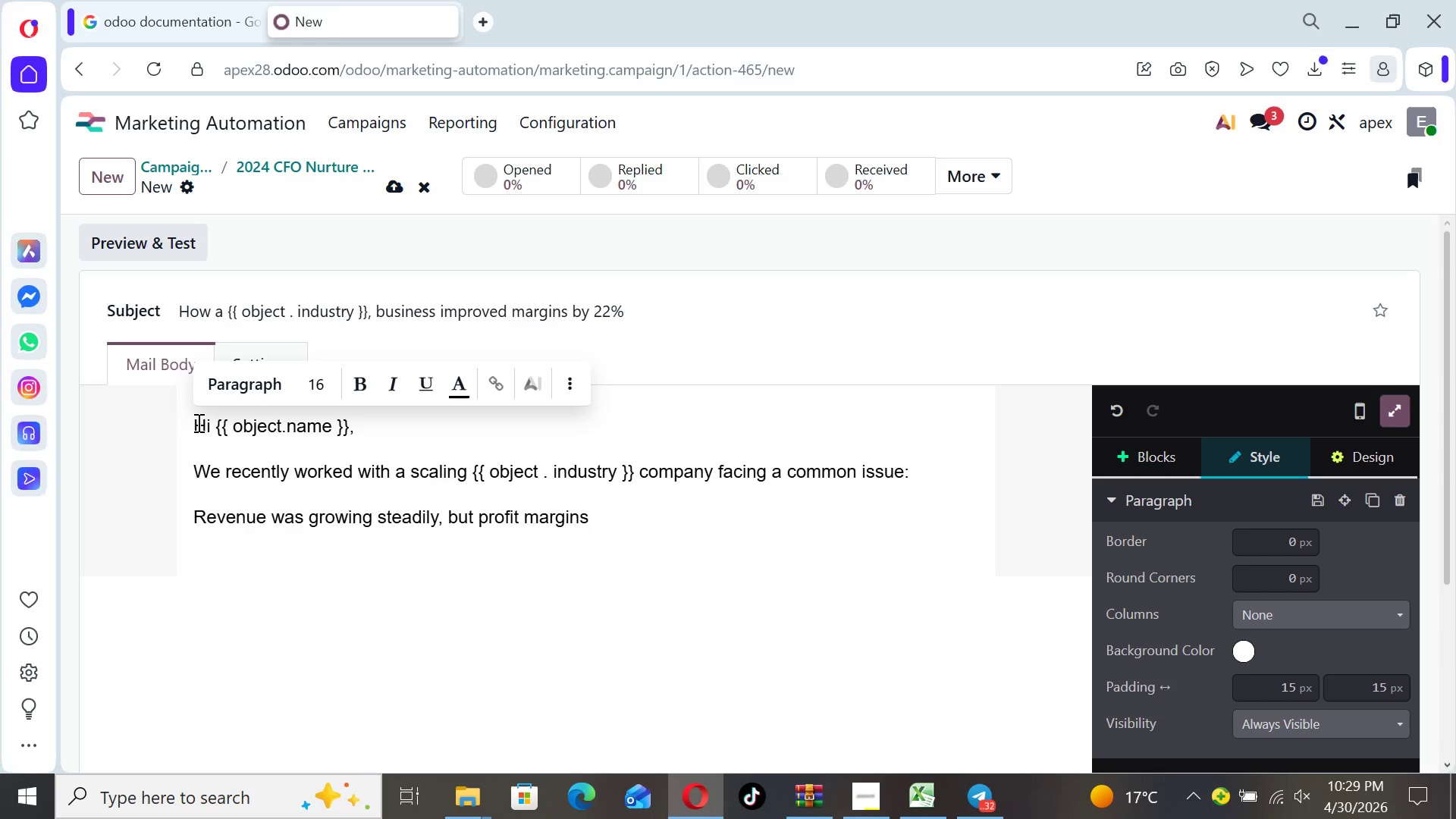 
type(were shrinking.)
 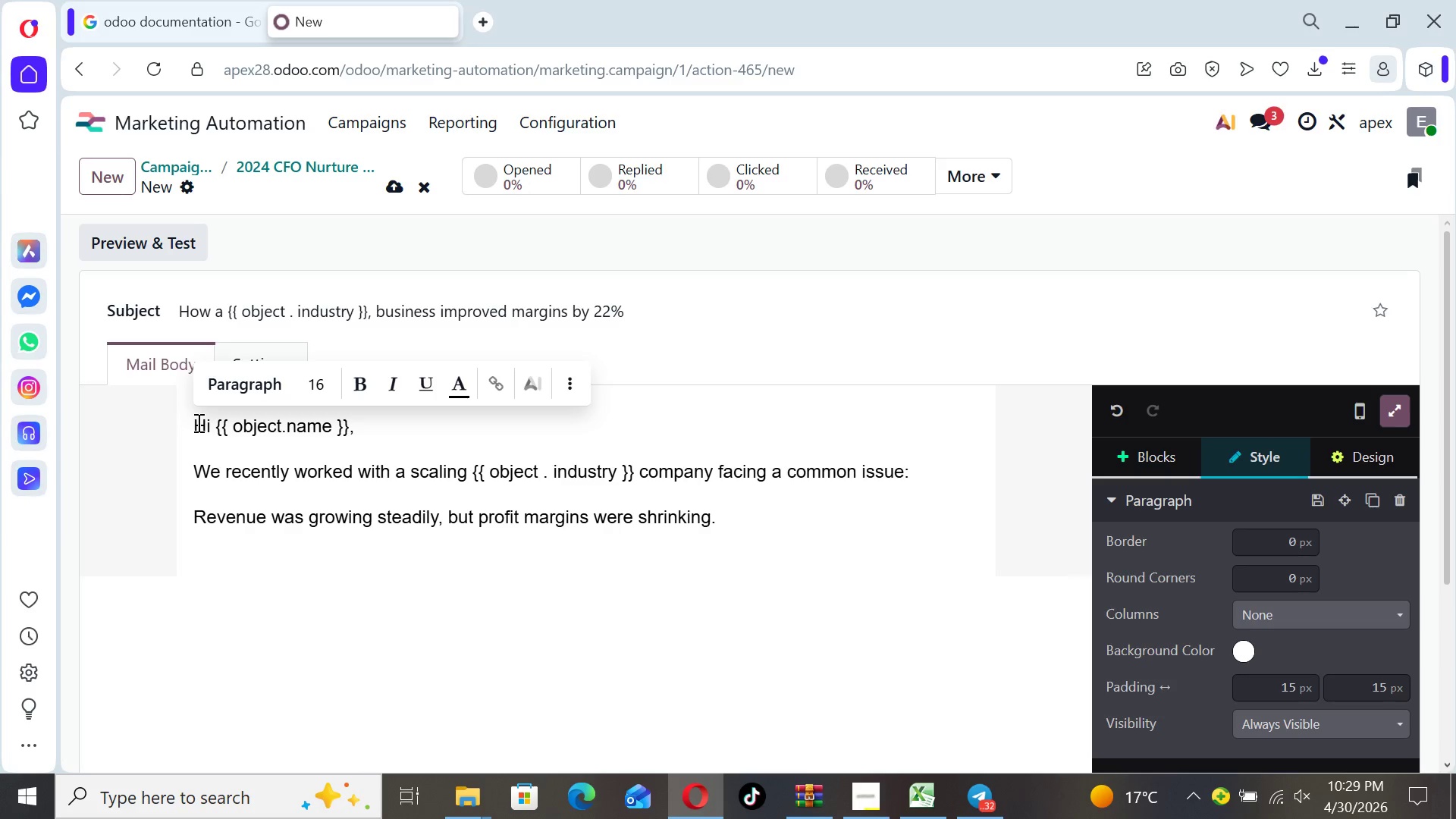 
key(Enter)
 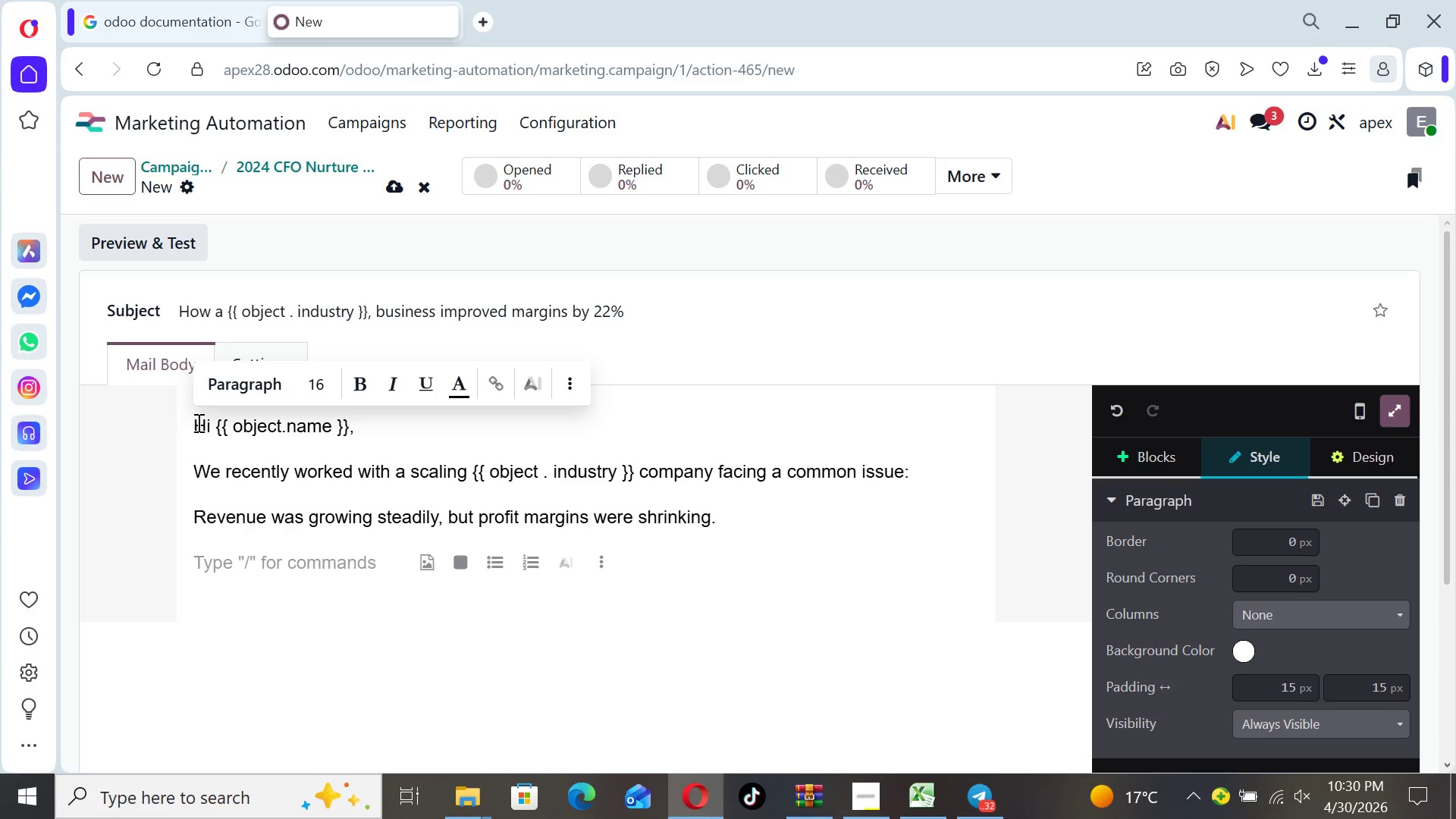 
wait(19.44)
 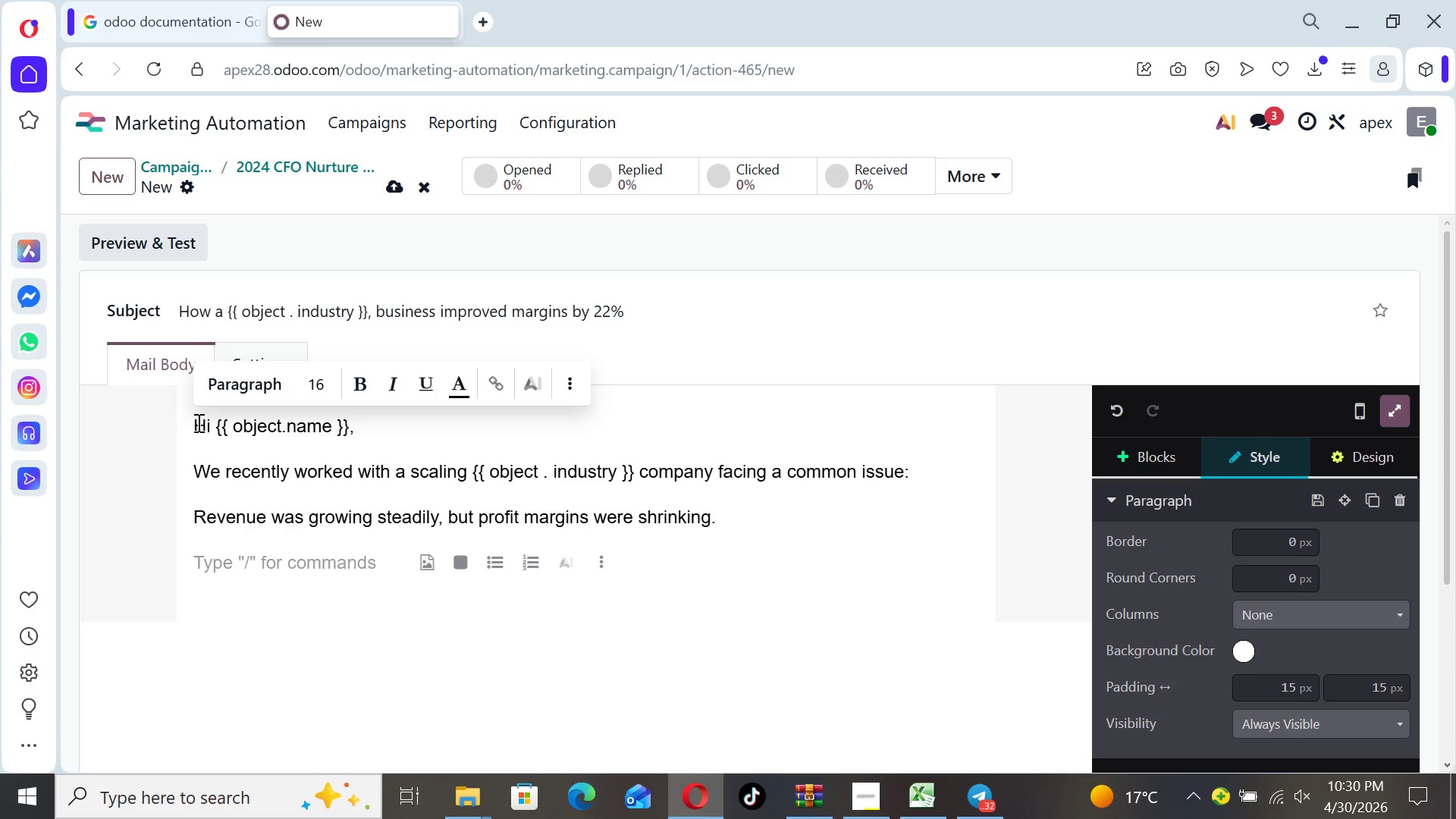 
left_click([866, 789])